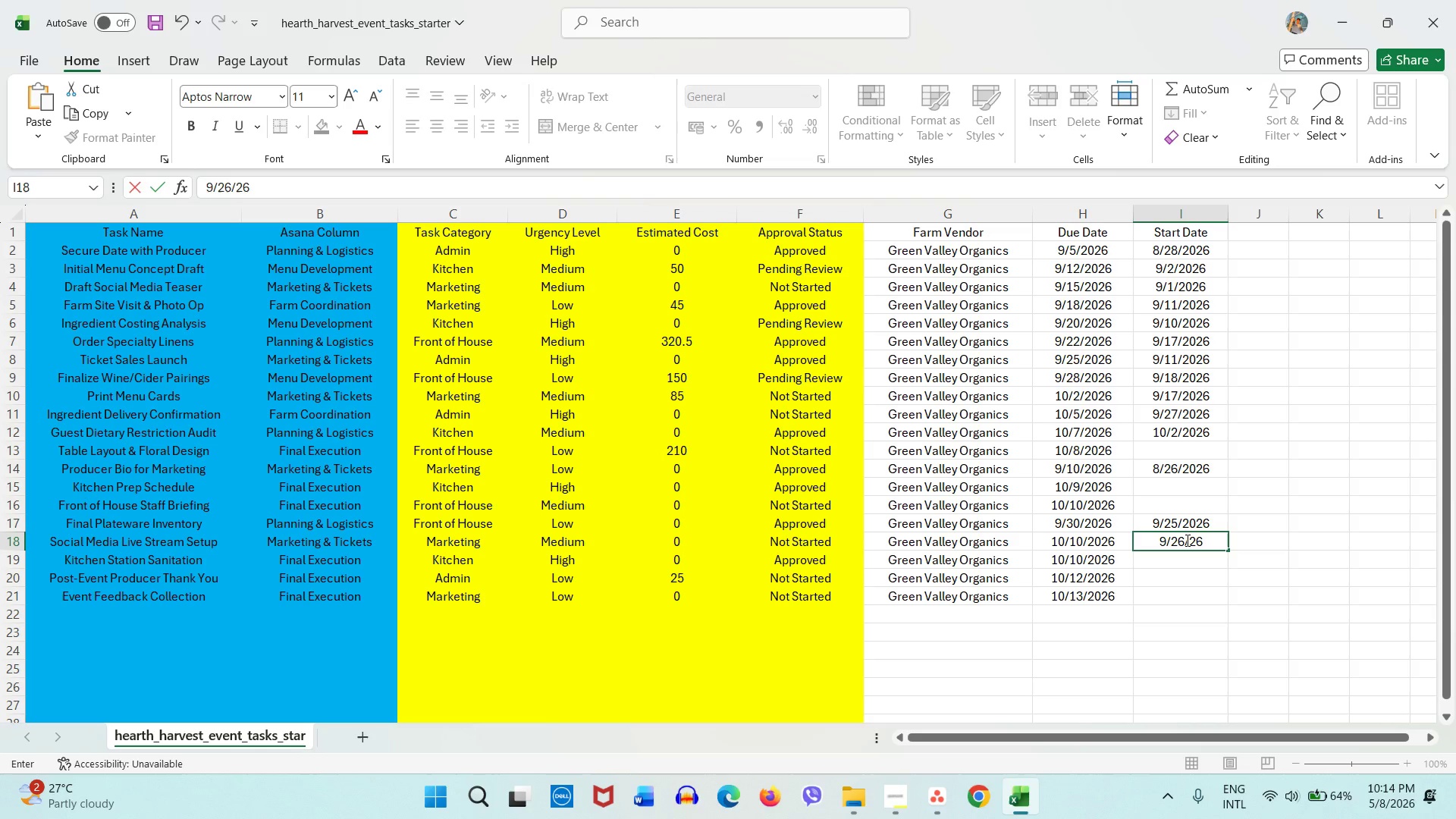 
key(ArrowUp)
 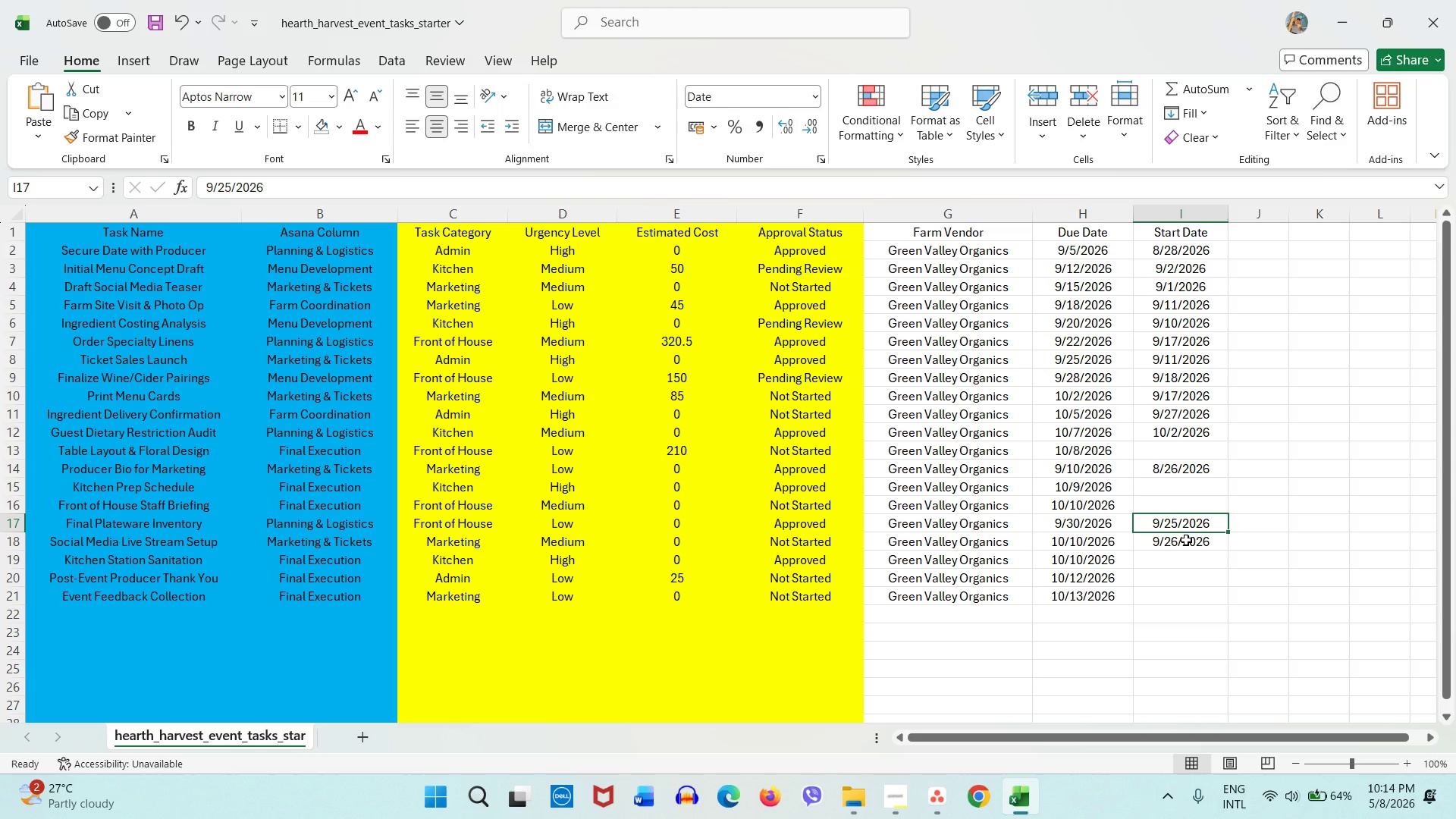 
wait(9.05)
 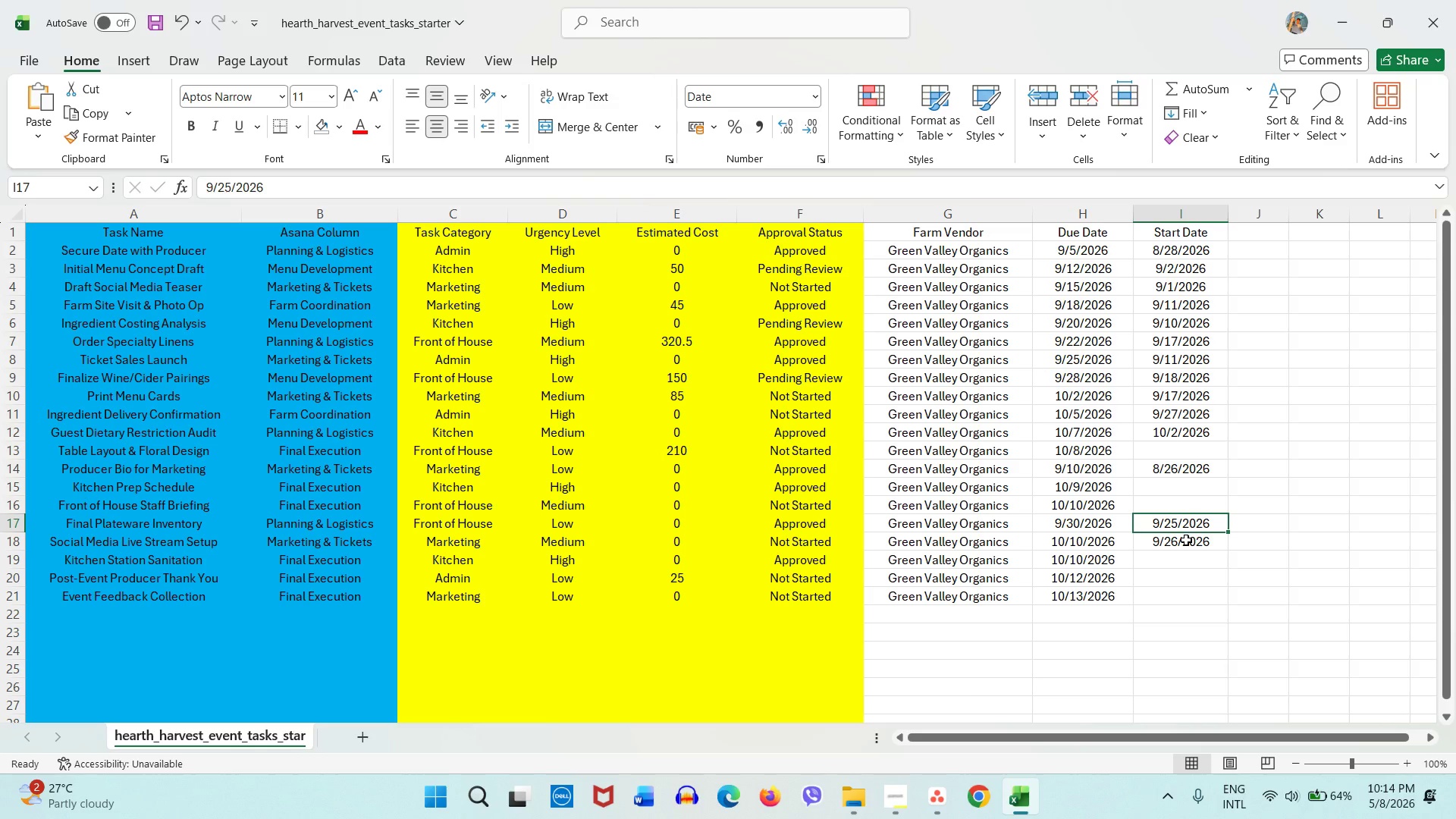 
key(ArrowDown)
 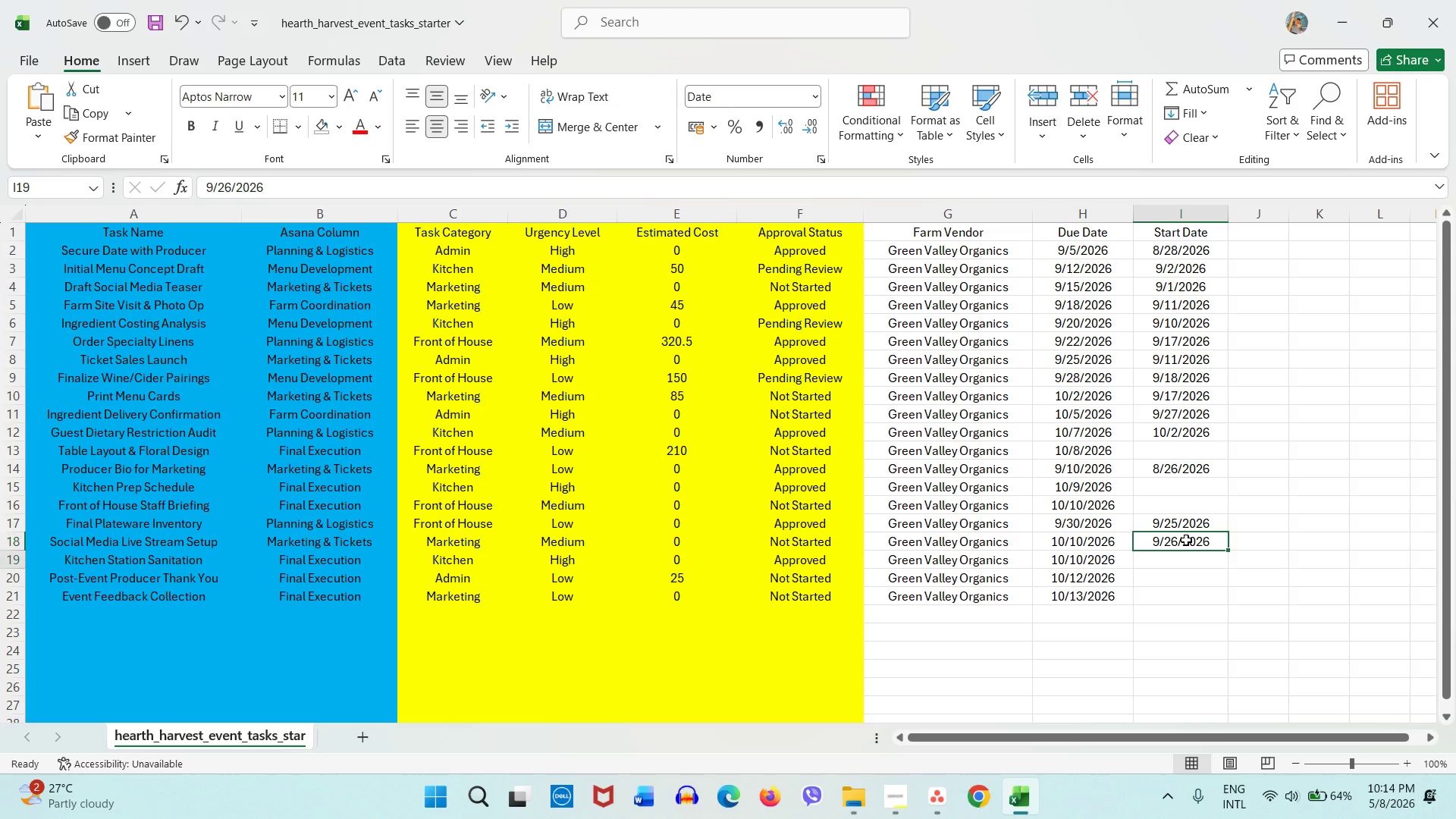 
key(ArrowDown)
 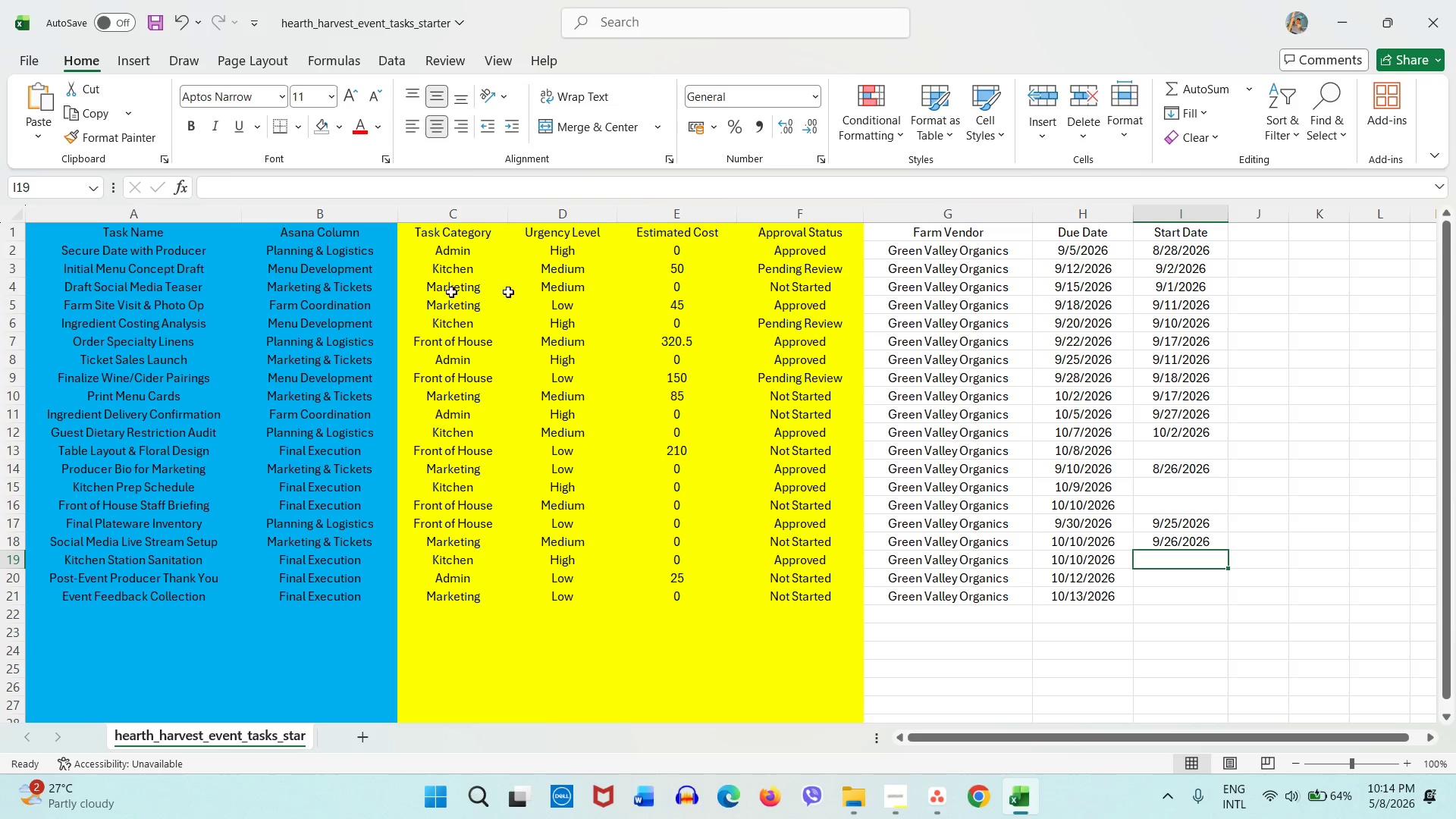 
left_click([1181, 463])
 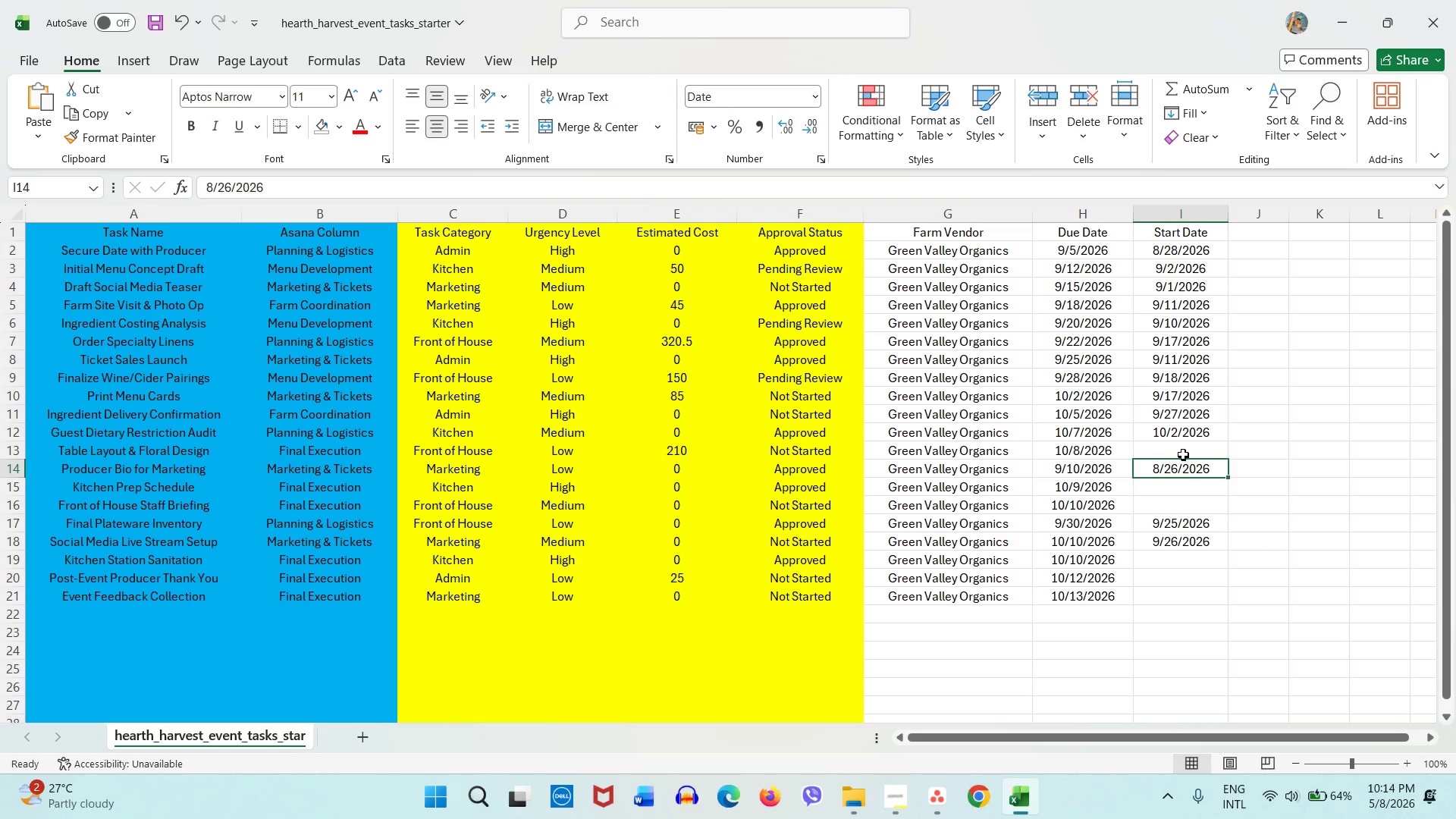 
left_click_drag(start_coordinate=[1183, 454], to_coordinate=[322, 446])
 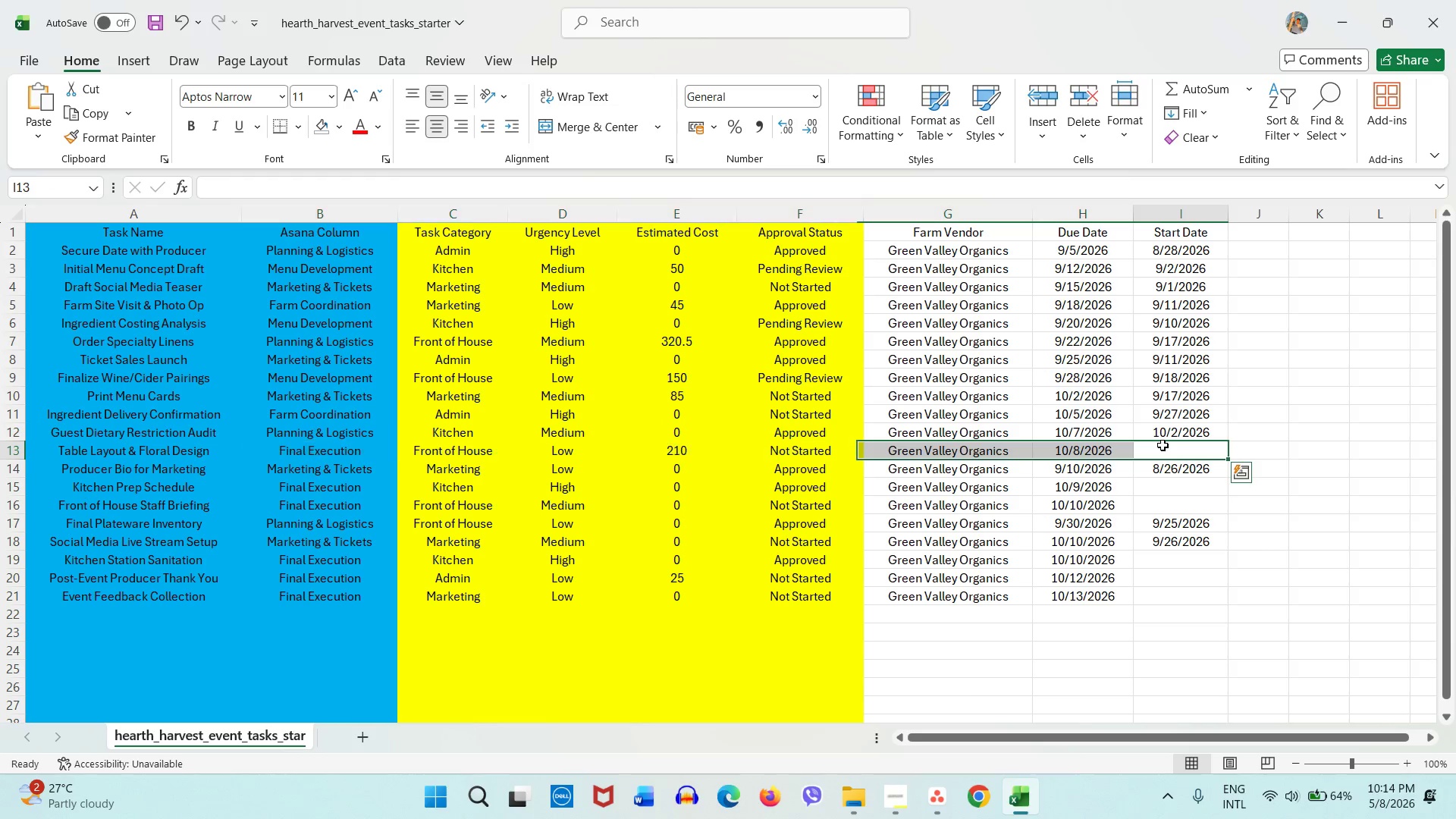 
left_click([1163, 445])
 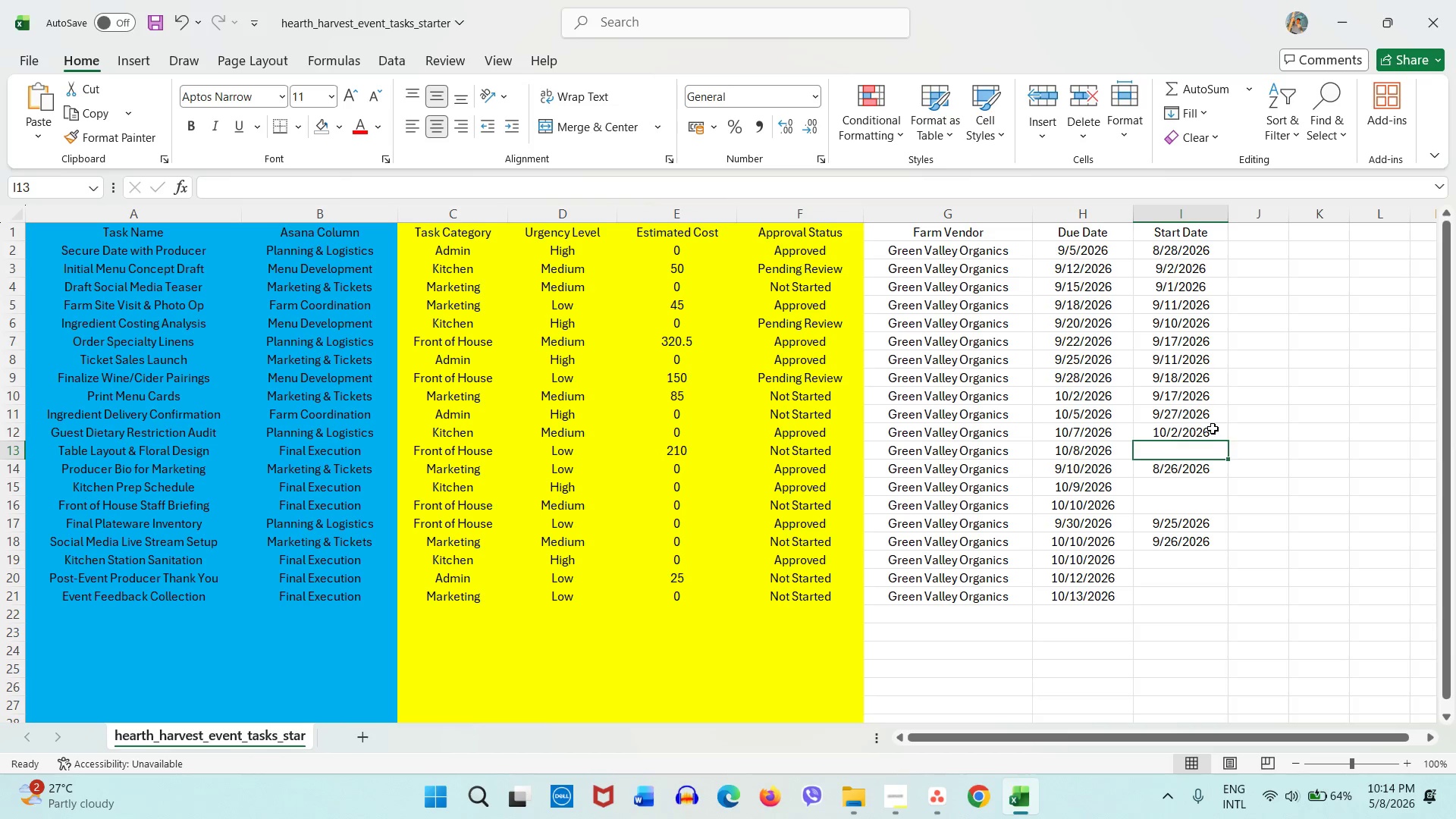 
key(Numpad1)
 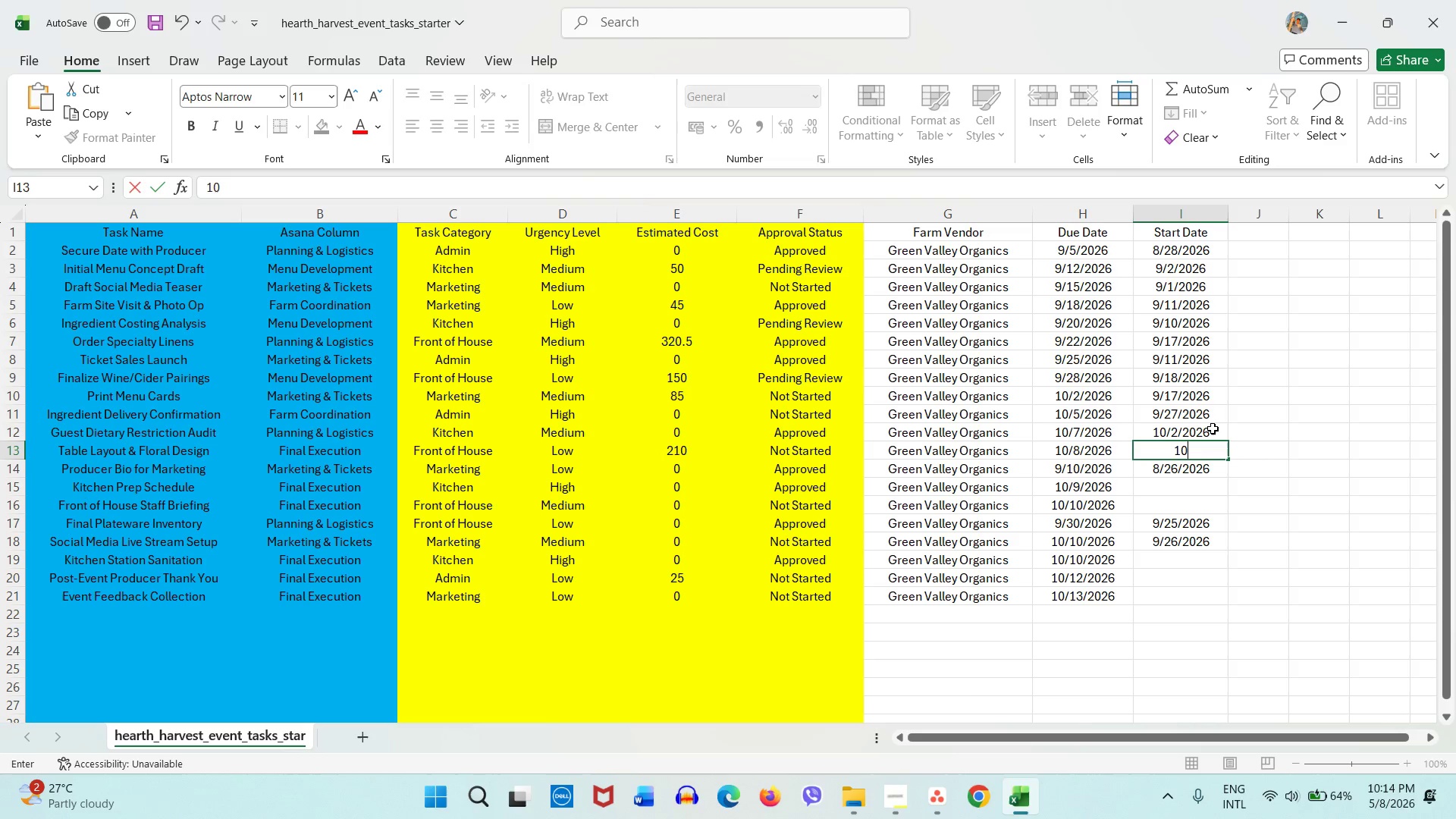 
key(Numpad0)
 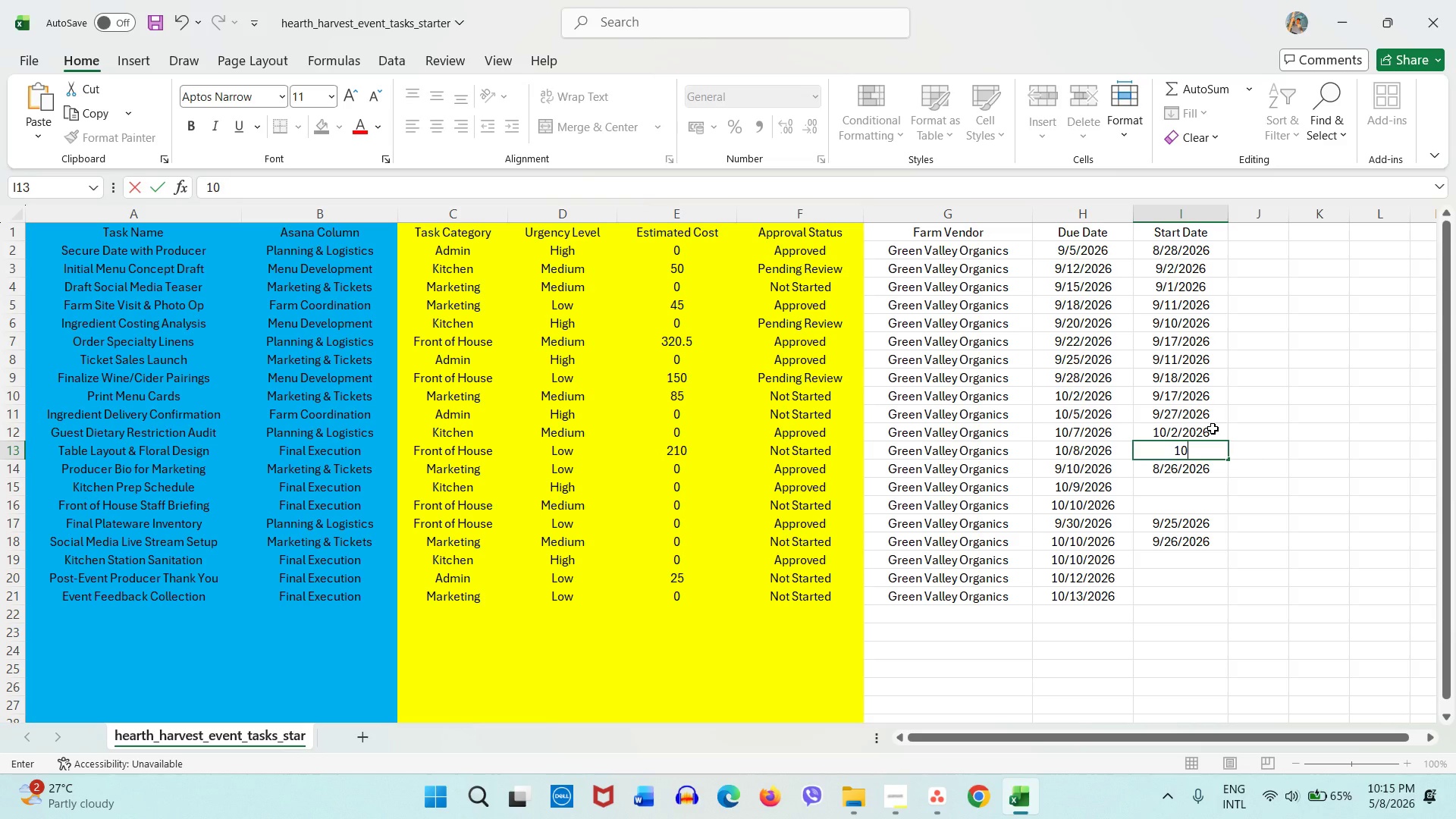 
wait(41.53)
 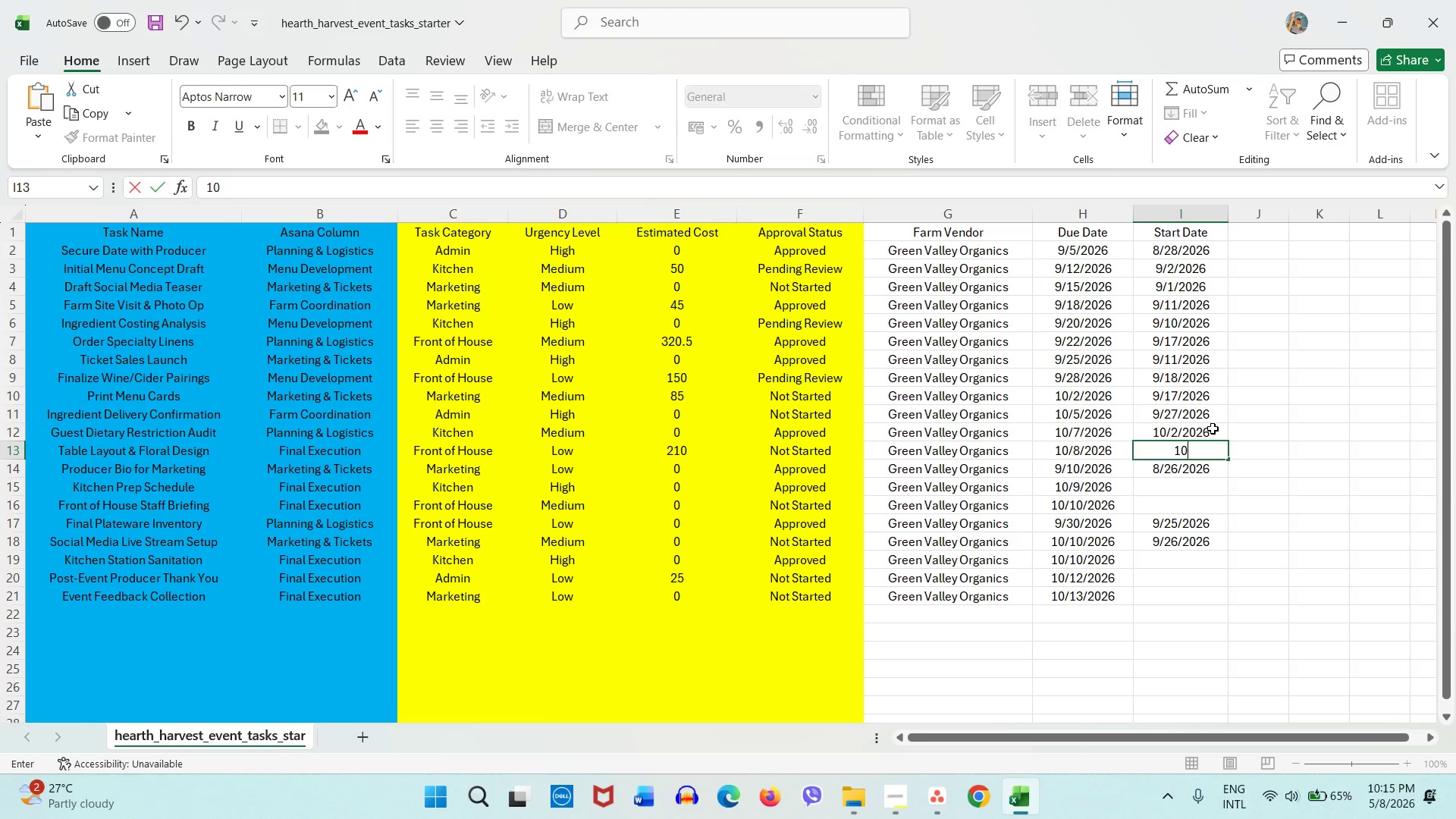 
key(Slash)
 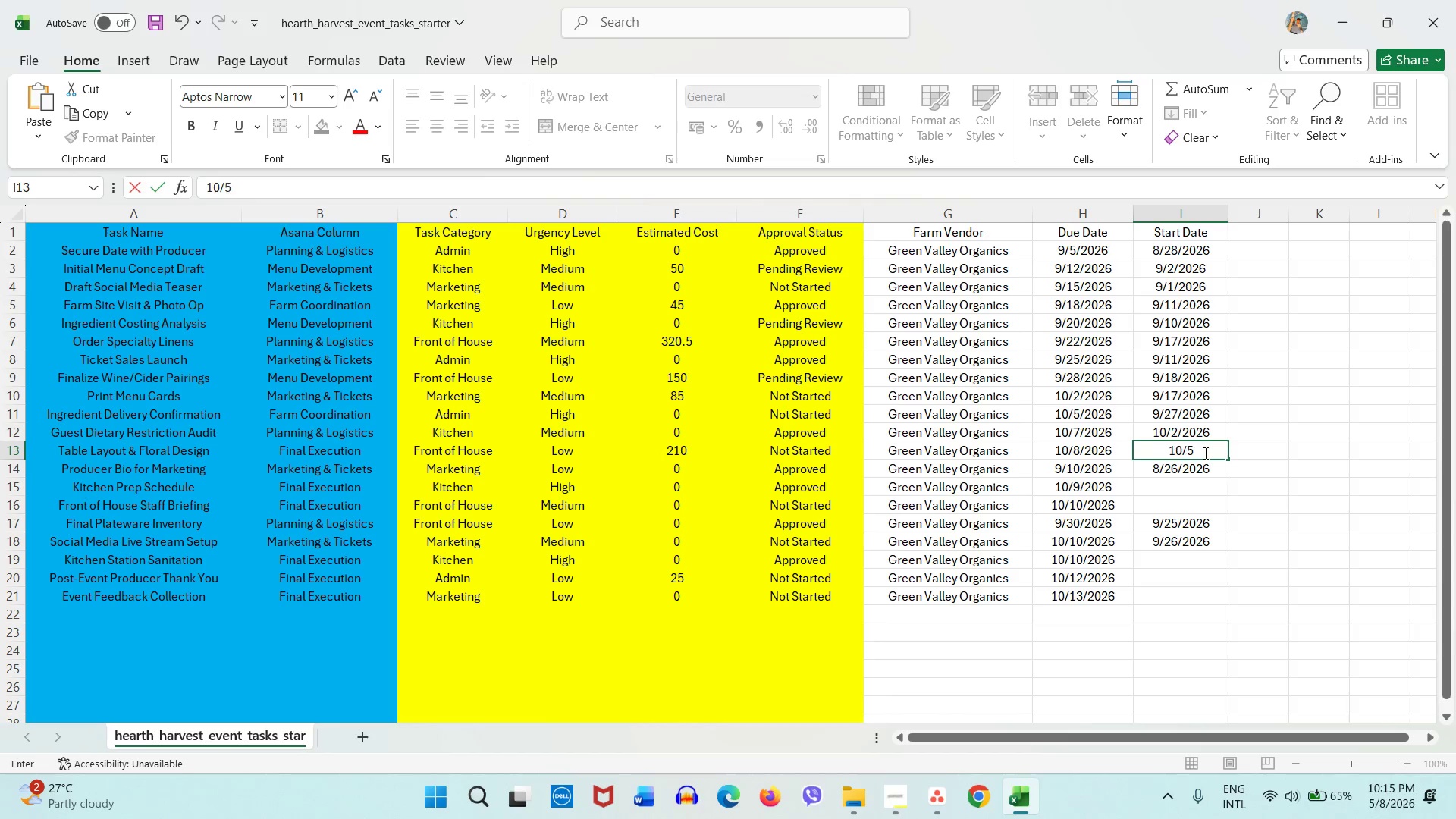 
key(Numpad5)
 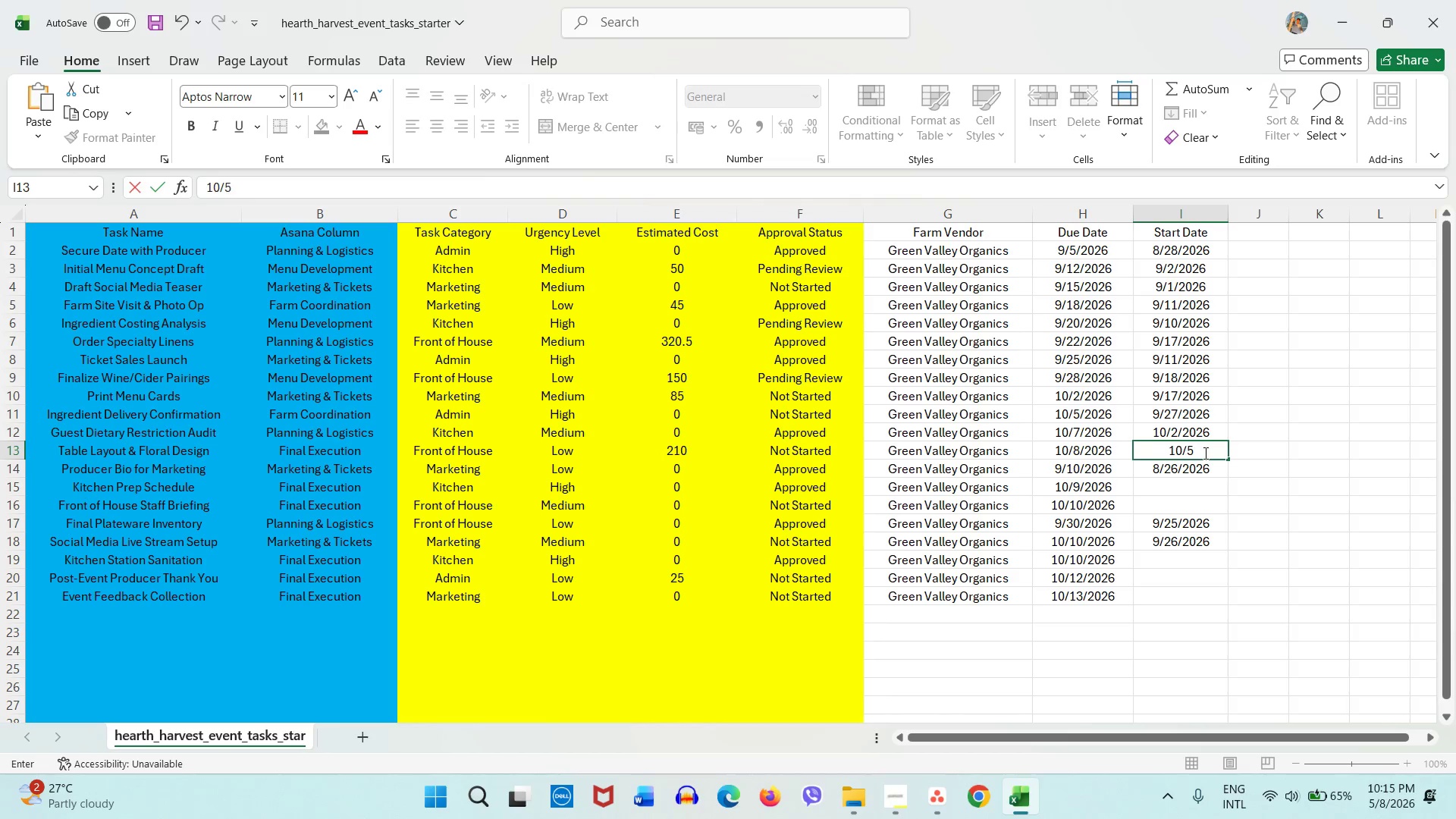 
key(Slash)
 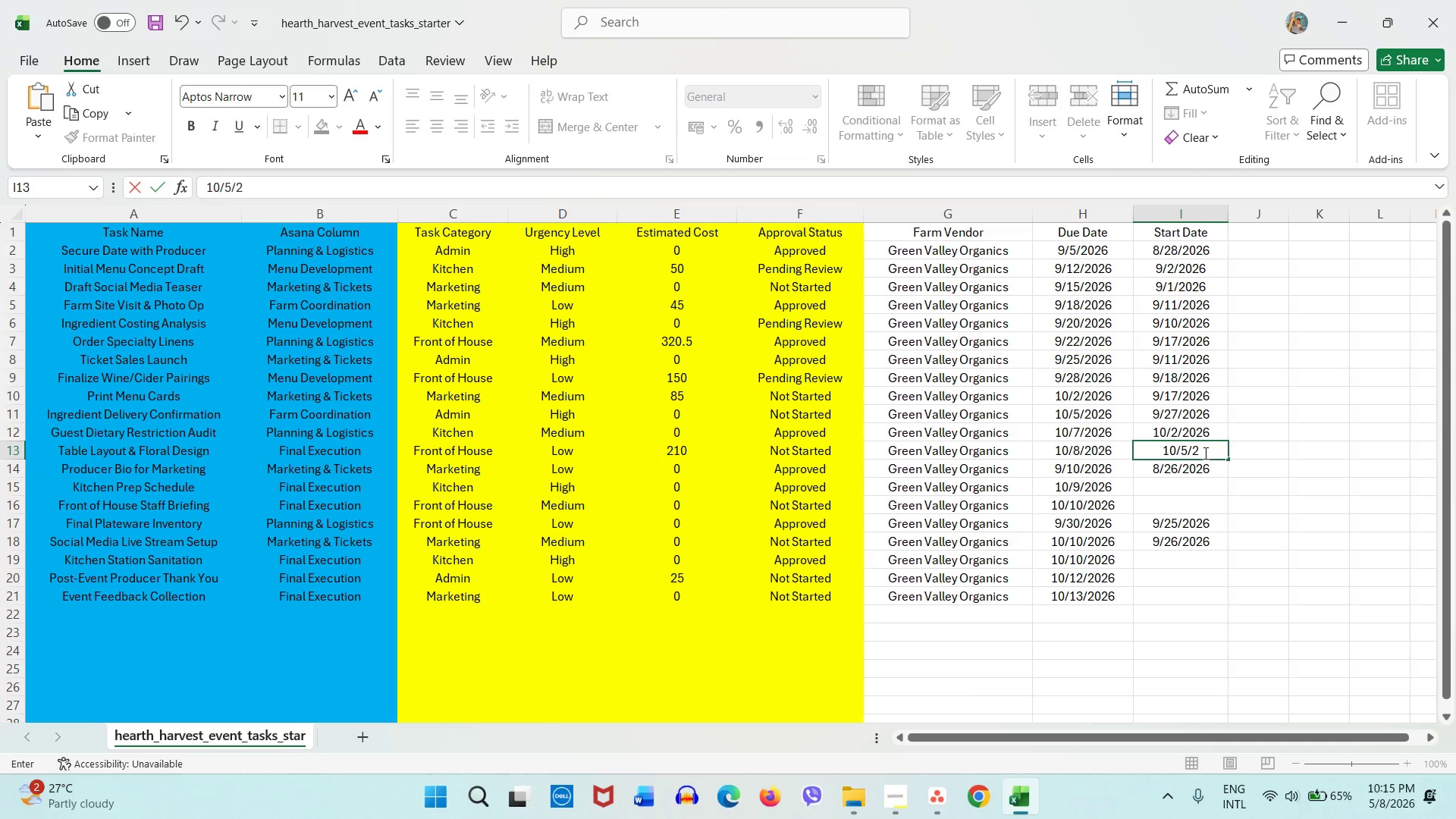 
key(Numpad2)
 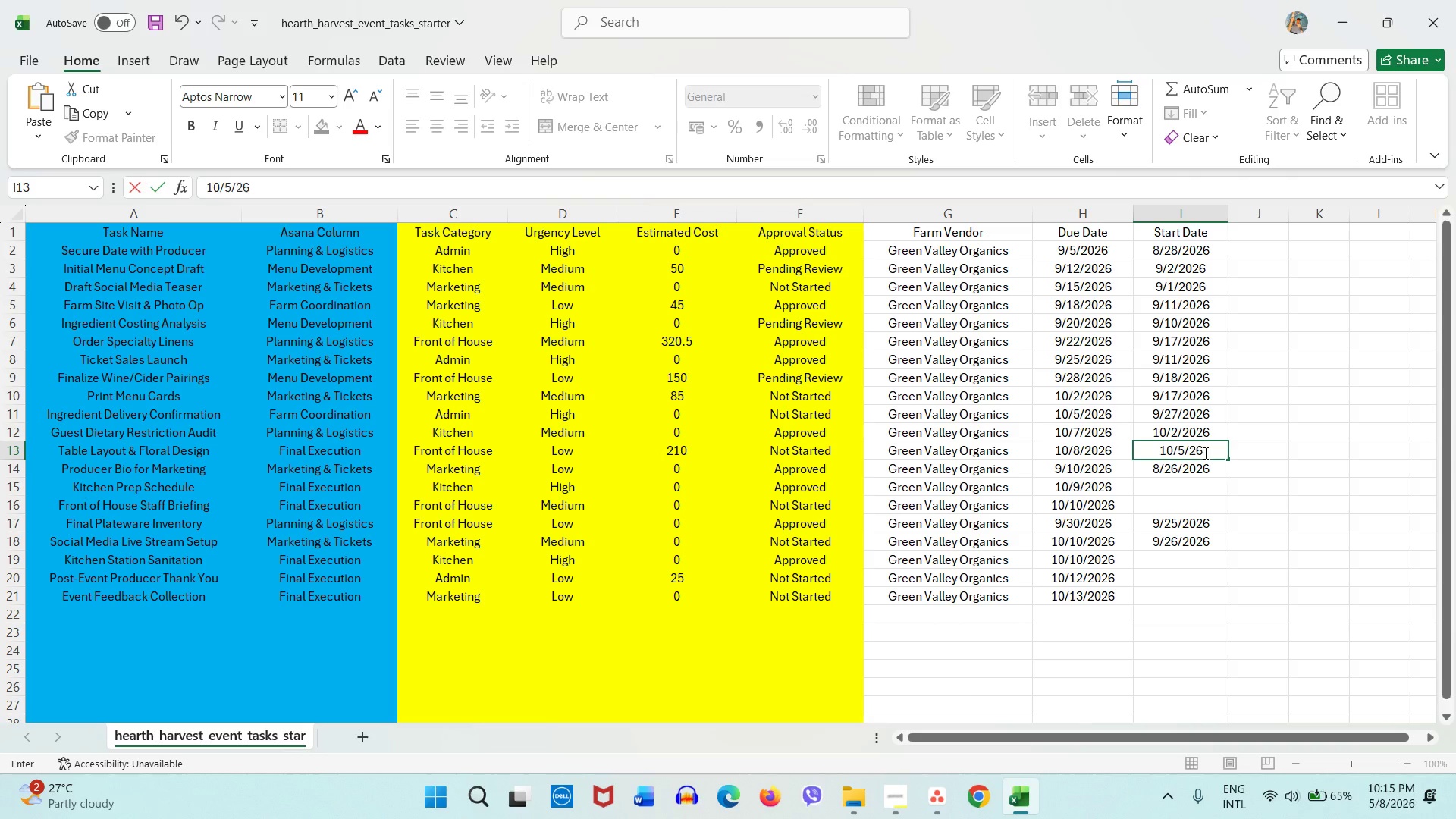 
key(Numpad6)
 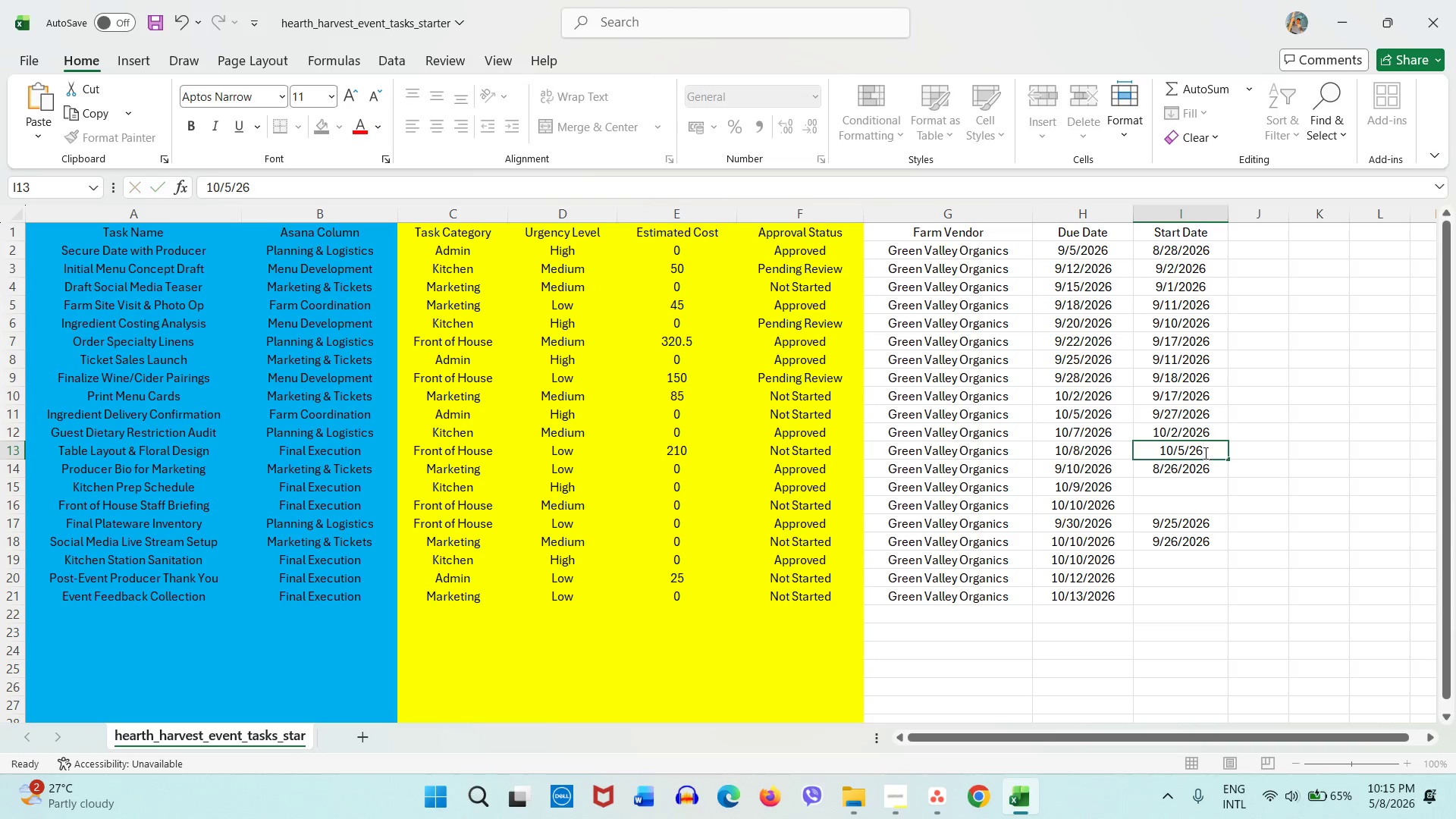 
key(NumpadEnter)
 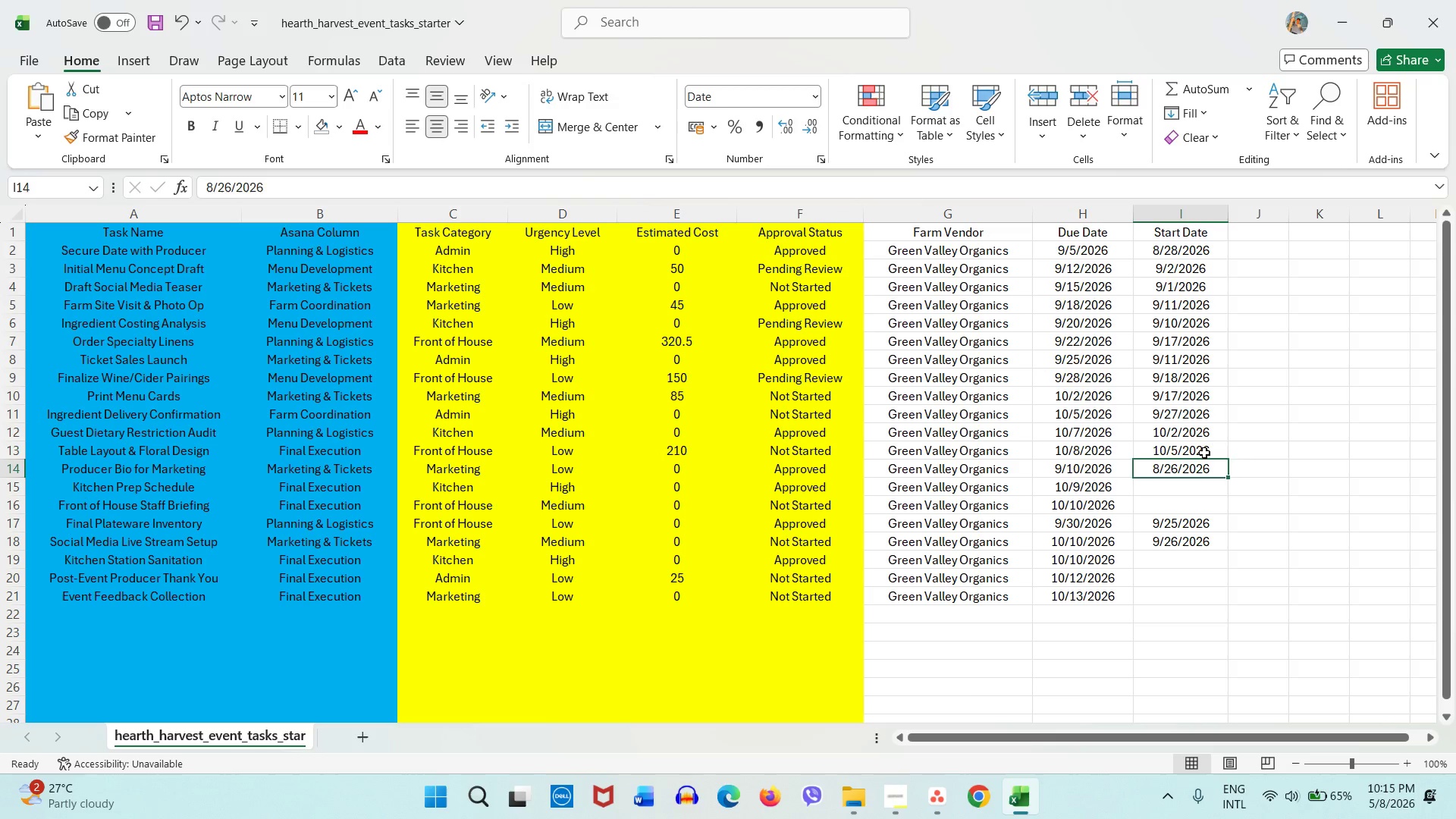 
key(ArrowDown)
 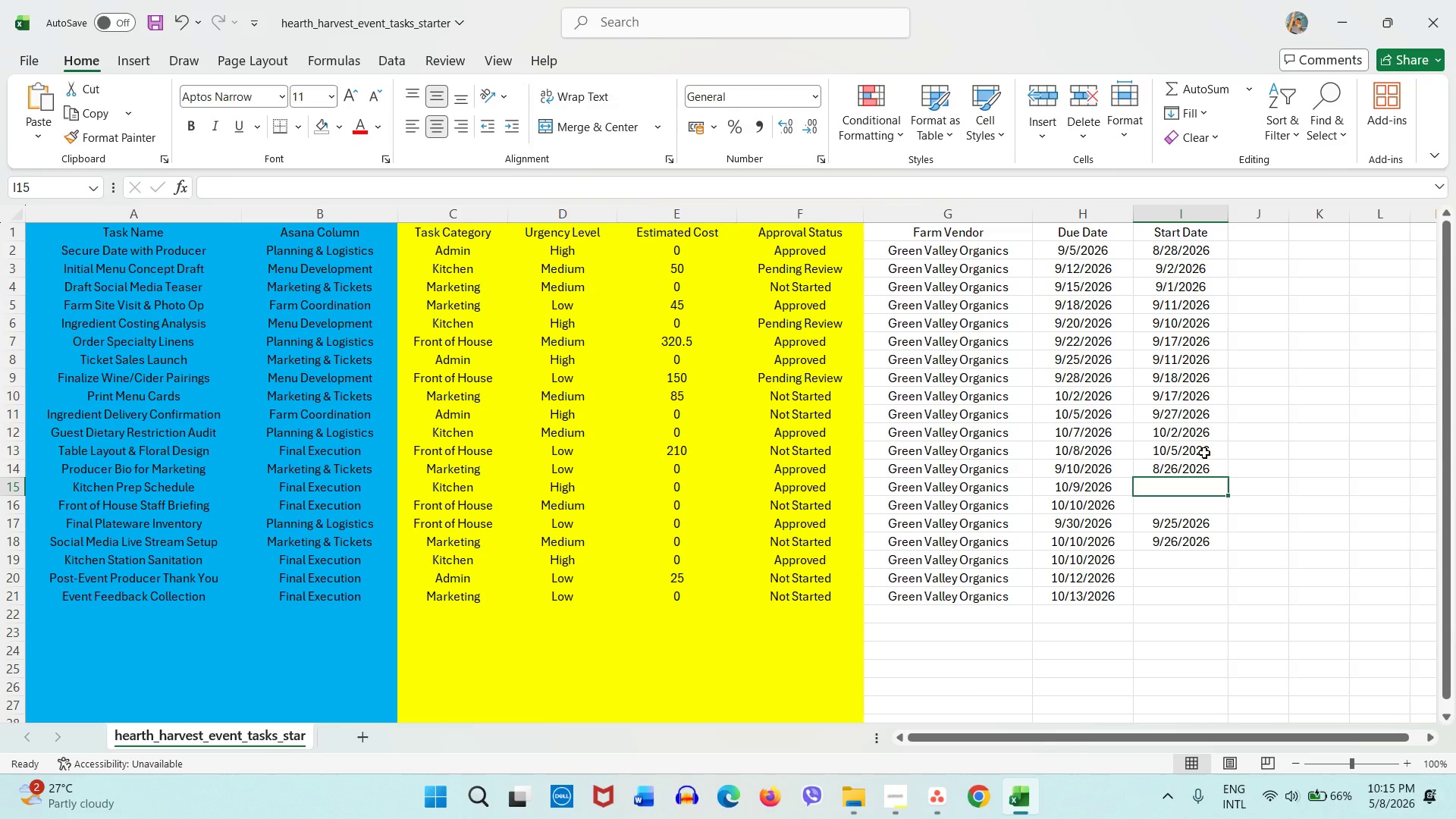 
wait(42.02)
 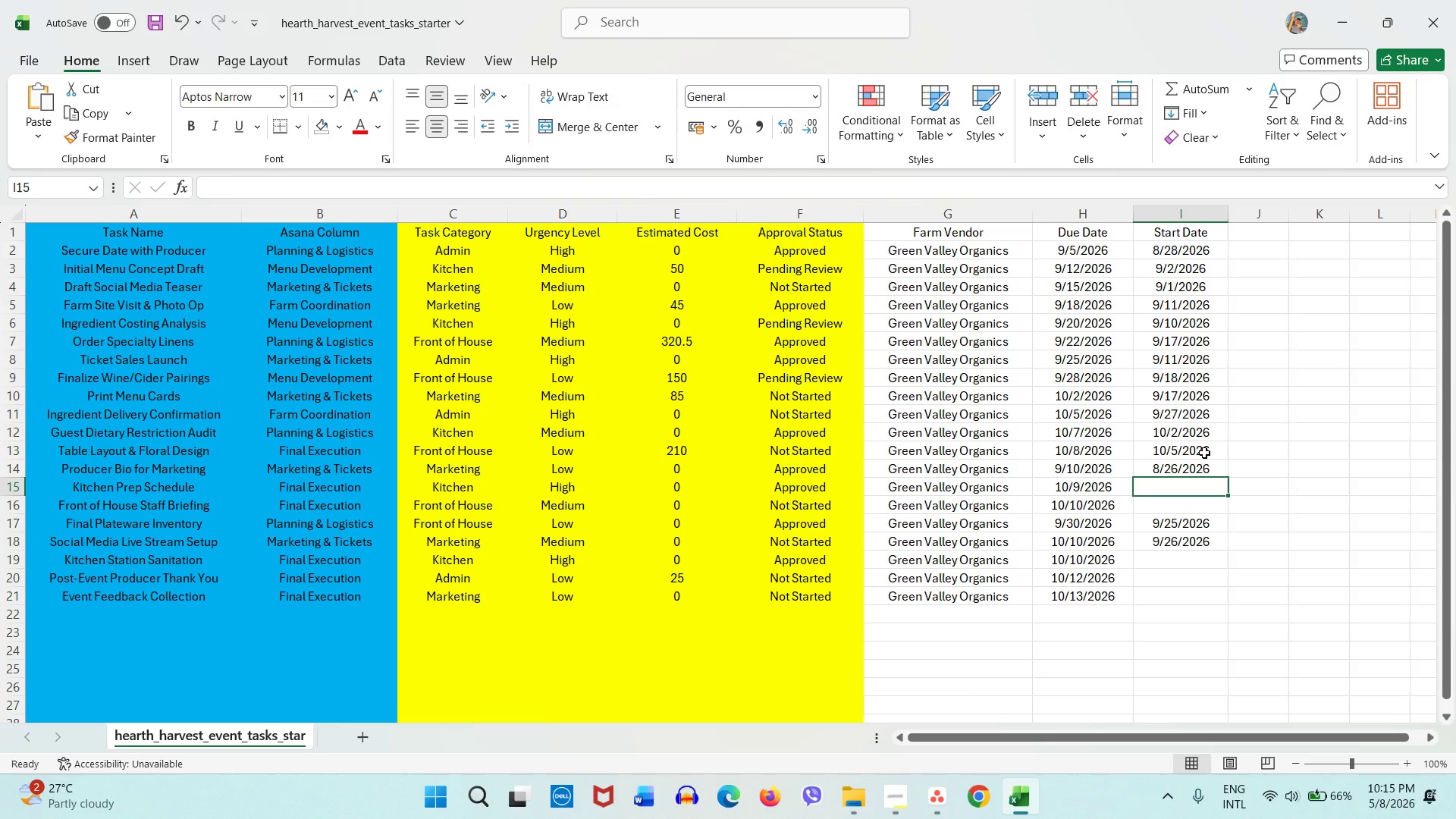 
key(Numpad1)
 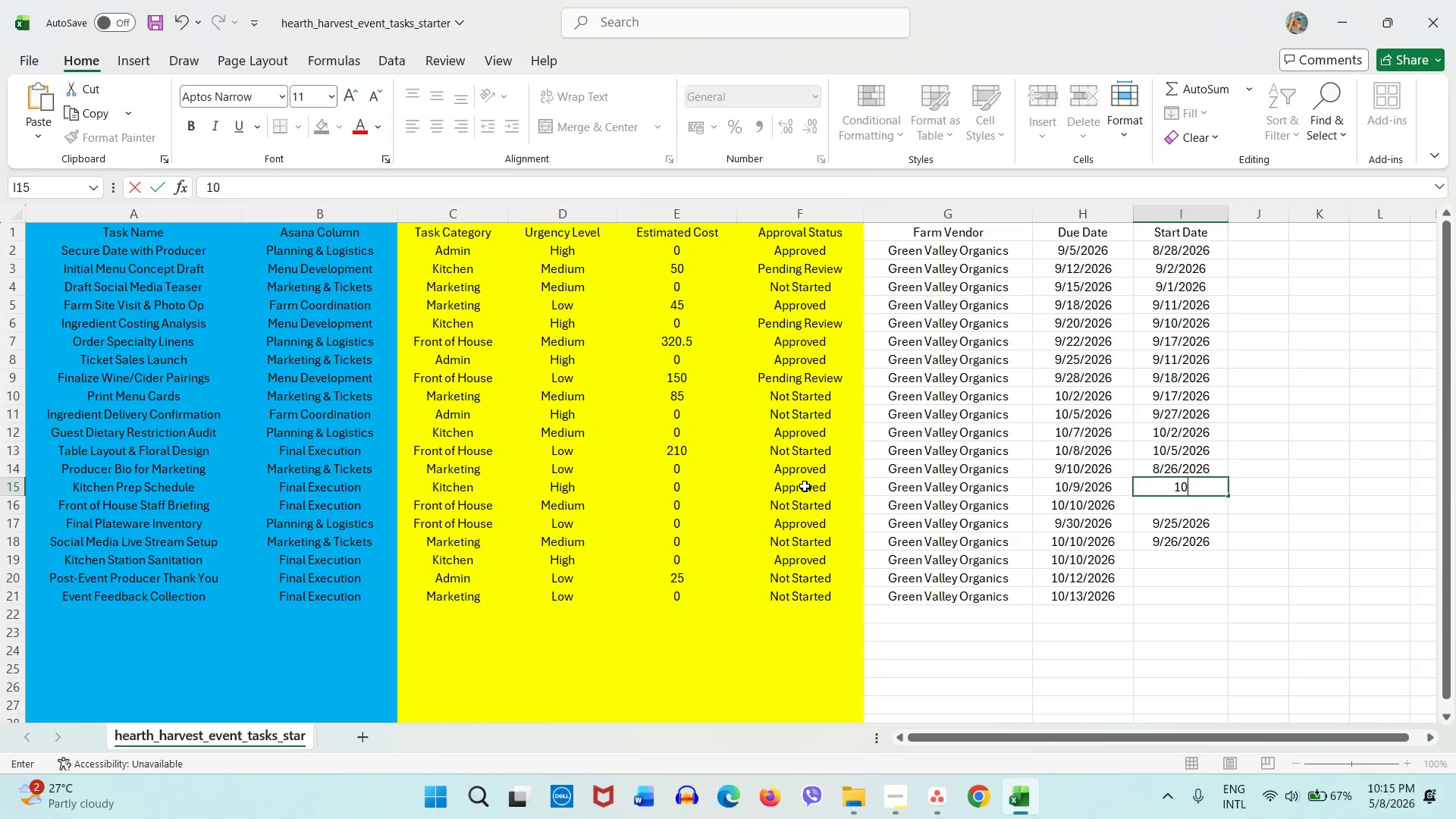 
key(Numpad0)
 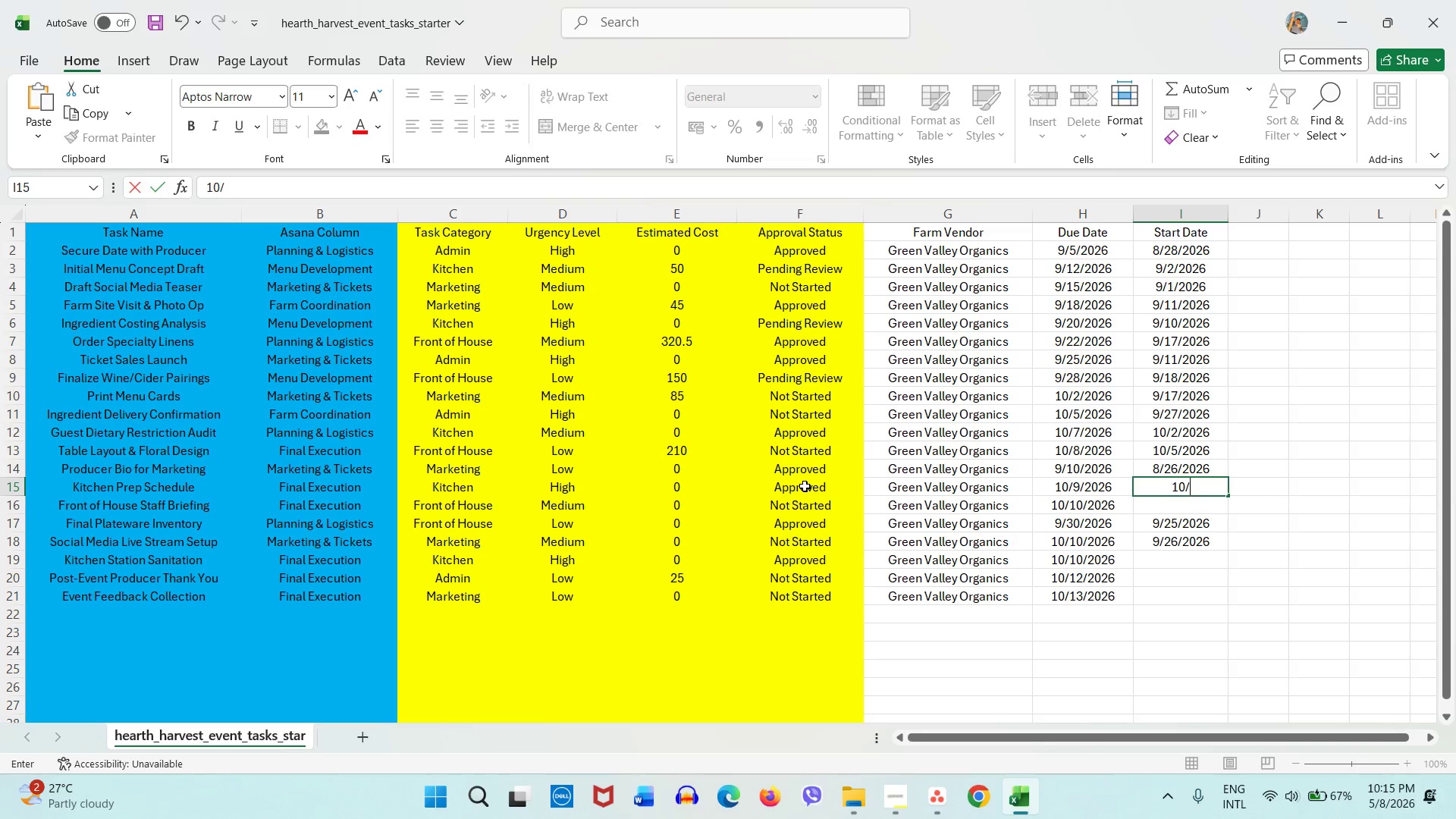 
key(Slash)
 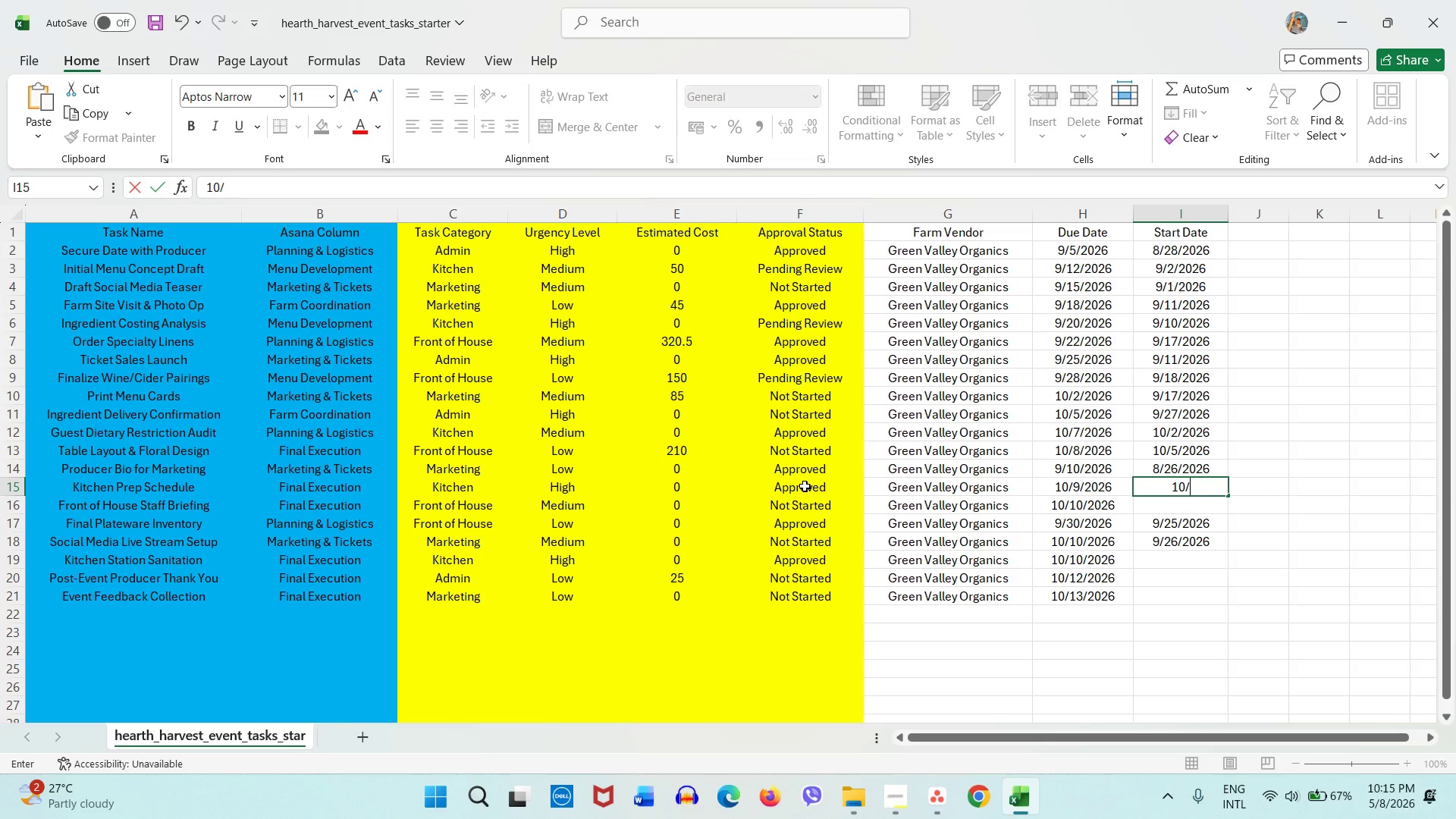 
key(Numpad6)
 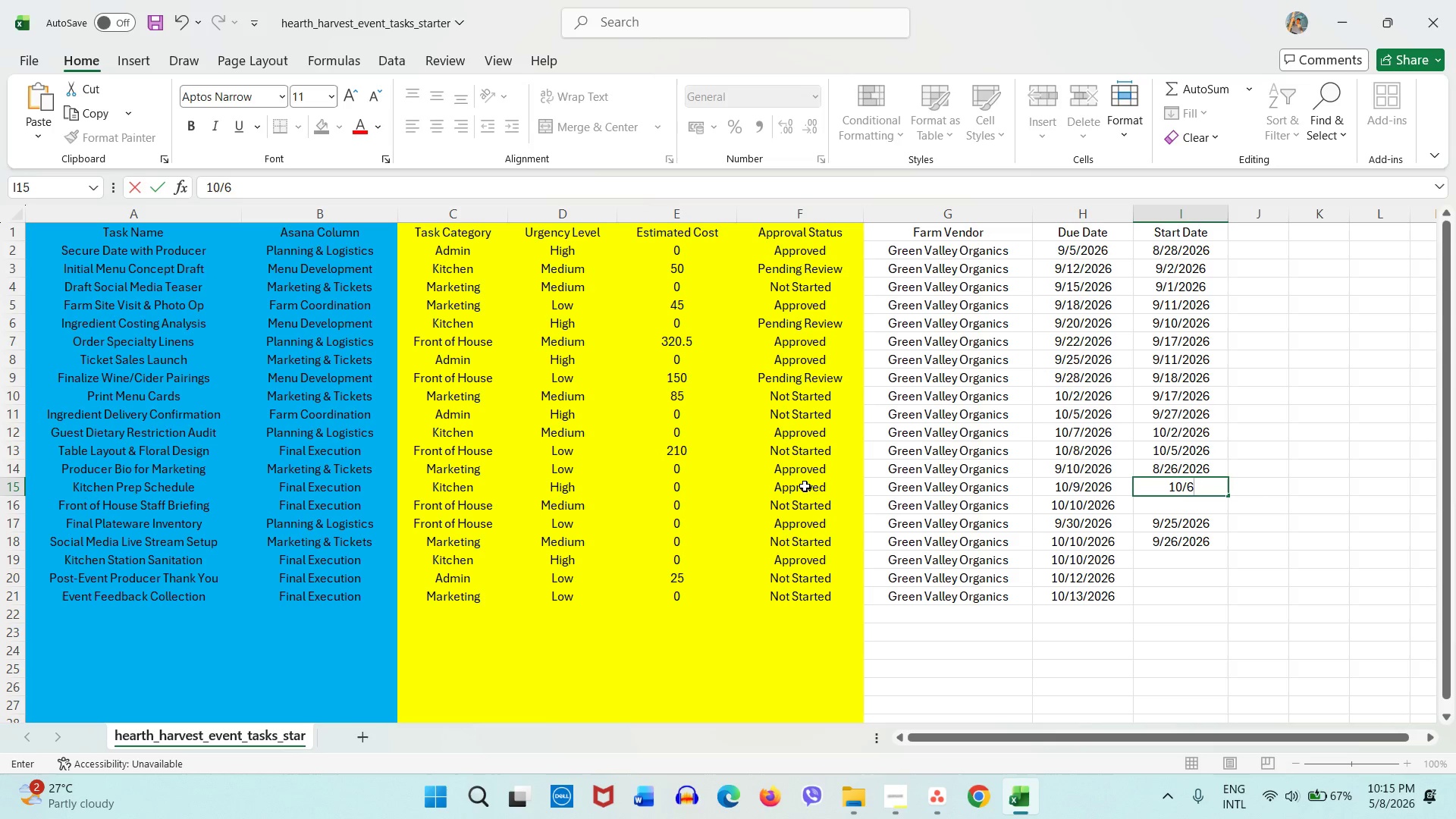 
key(Slash)
 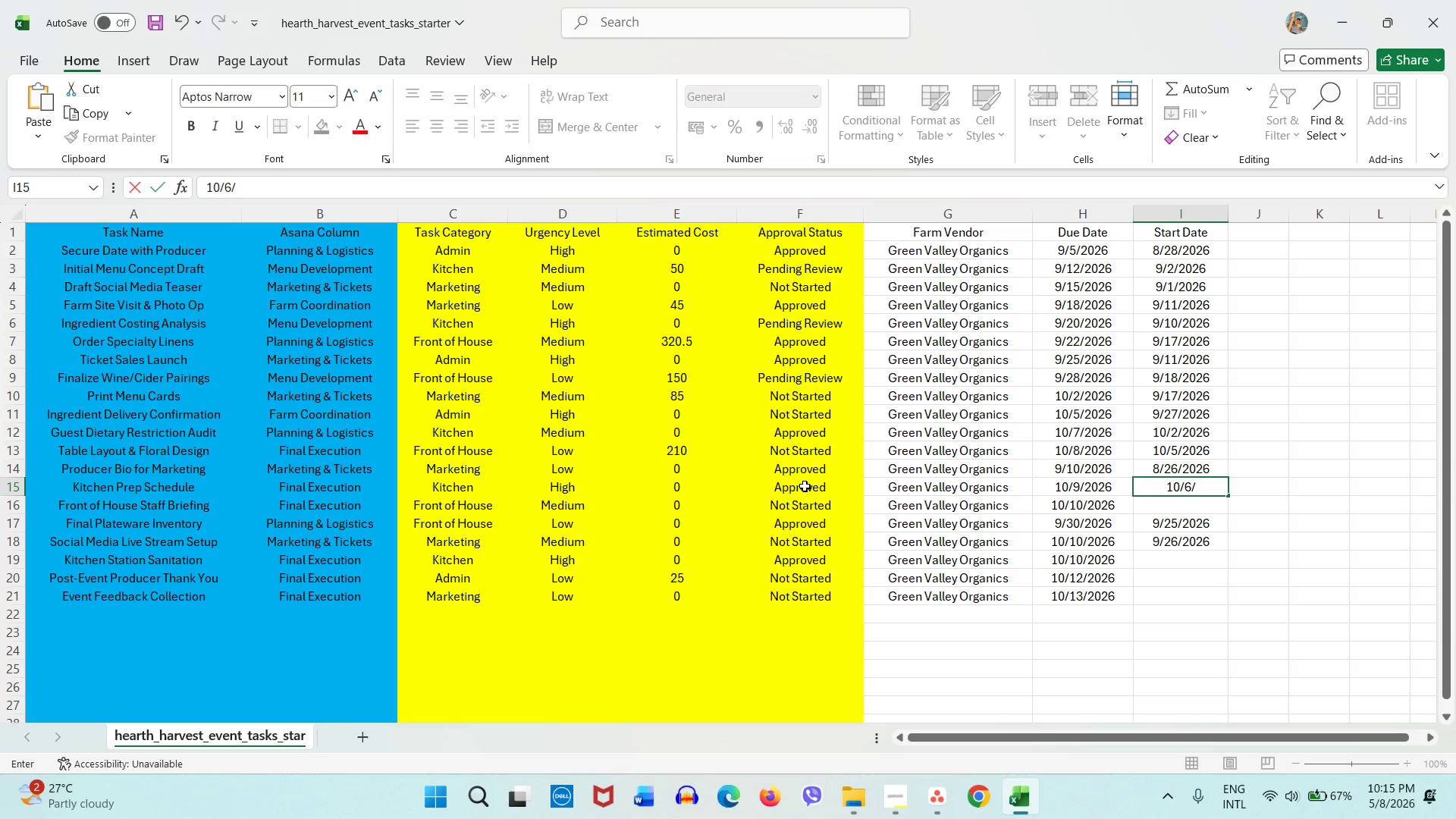 
key(Numpad2)
 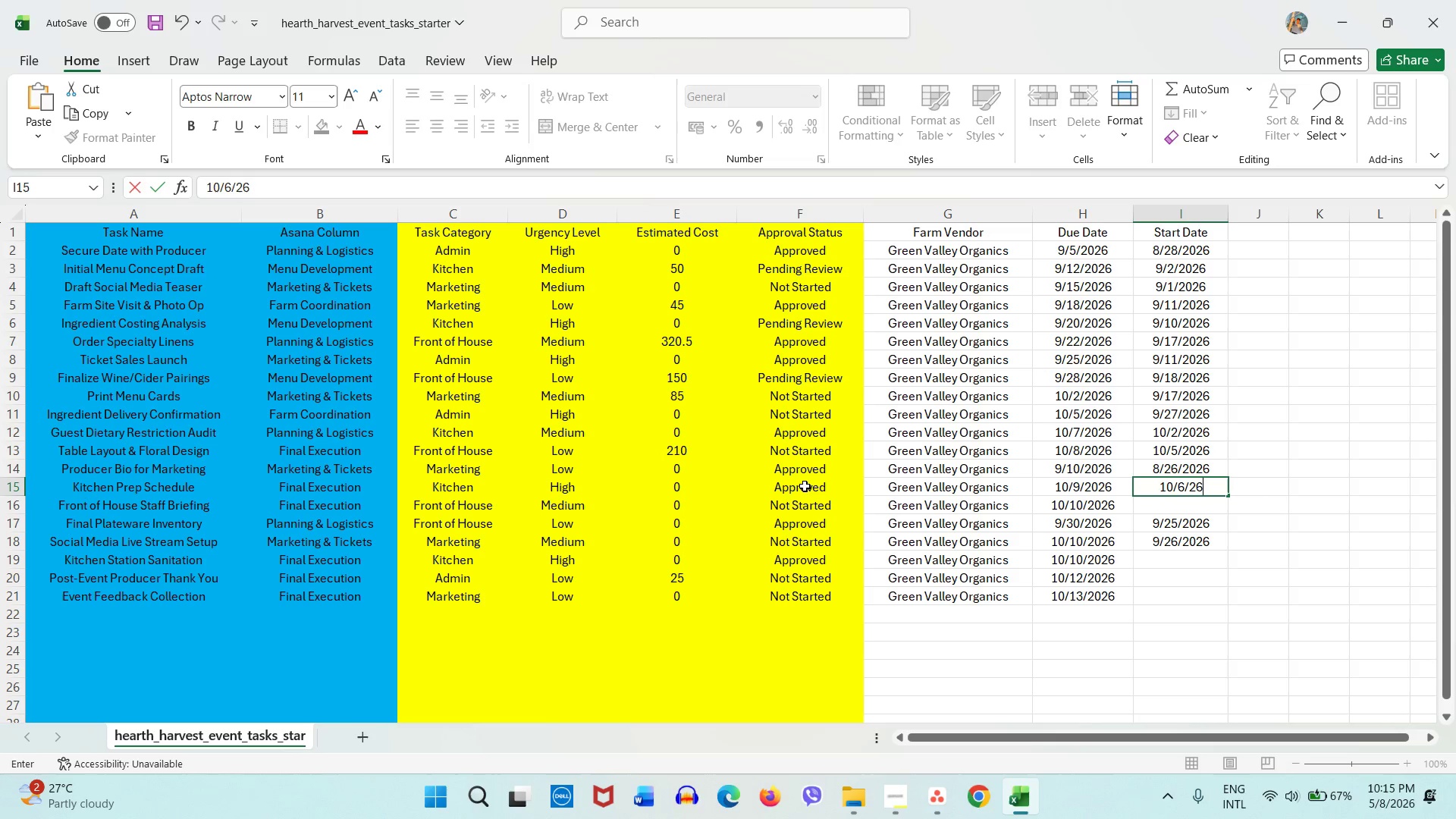 
key(Numpad6)
 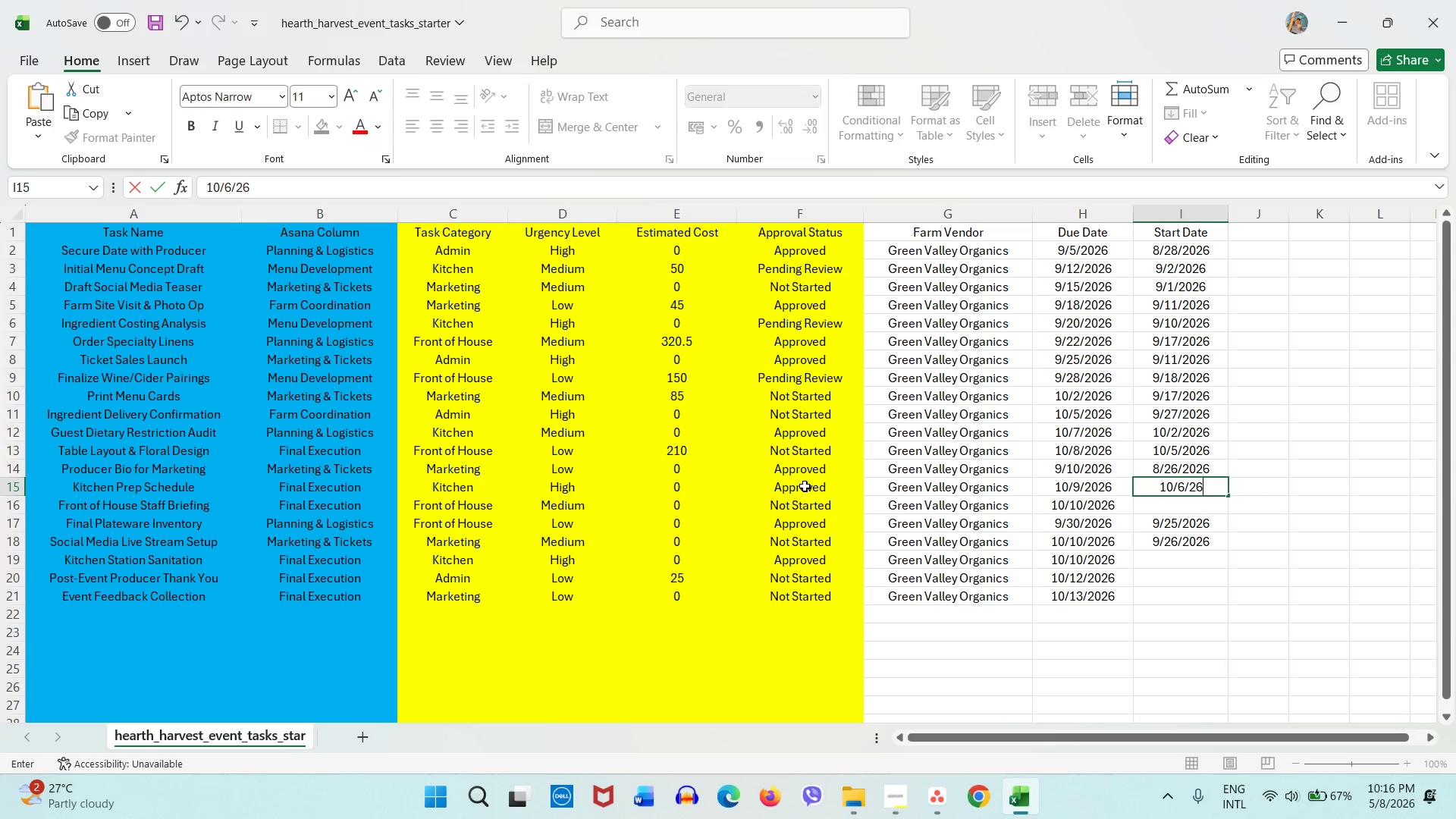 
key(ArrowDown)
 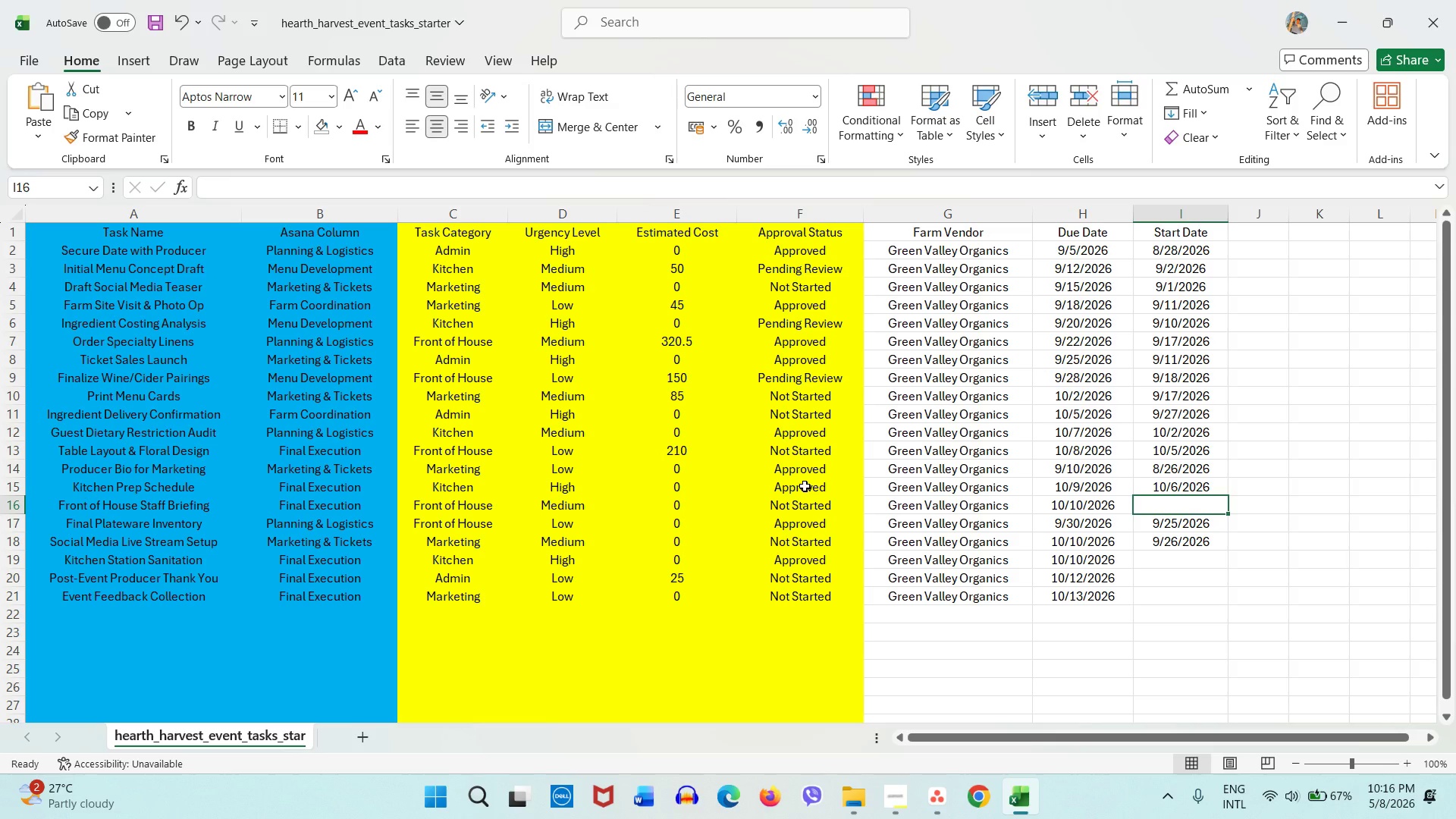 
key(Numpad1)
 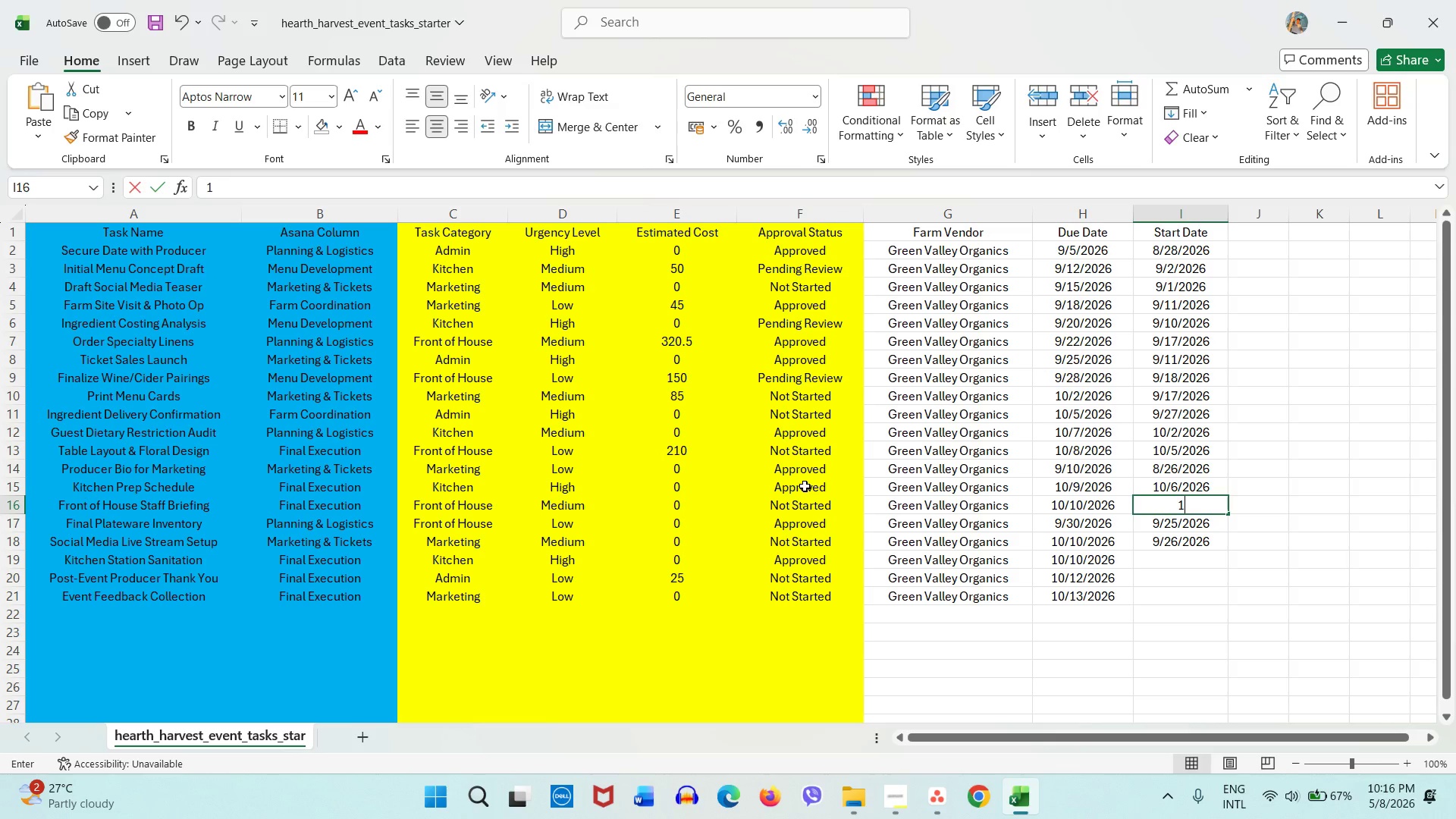 
key(Numpad0)
 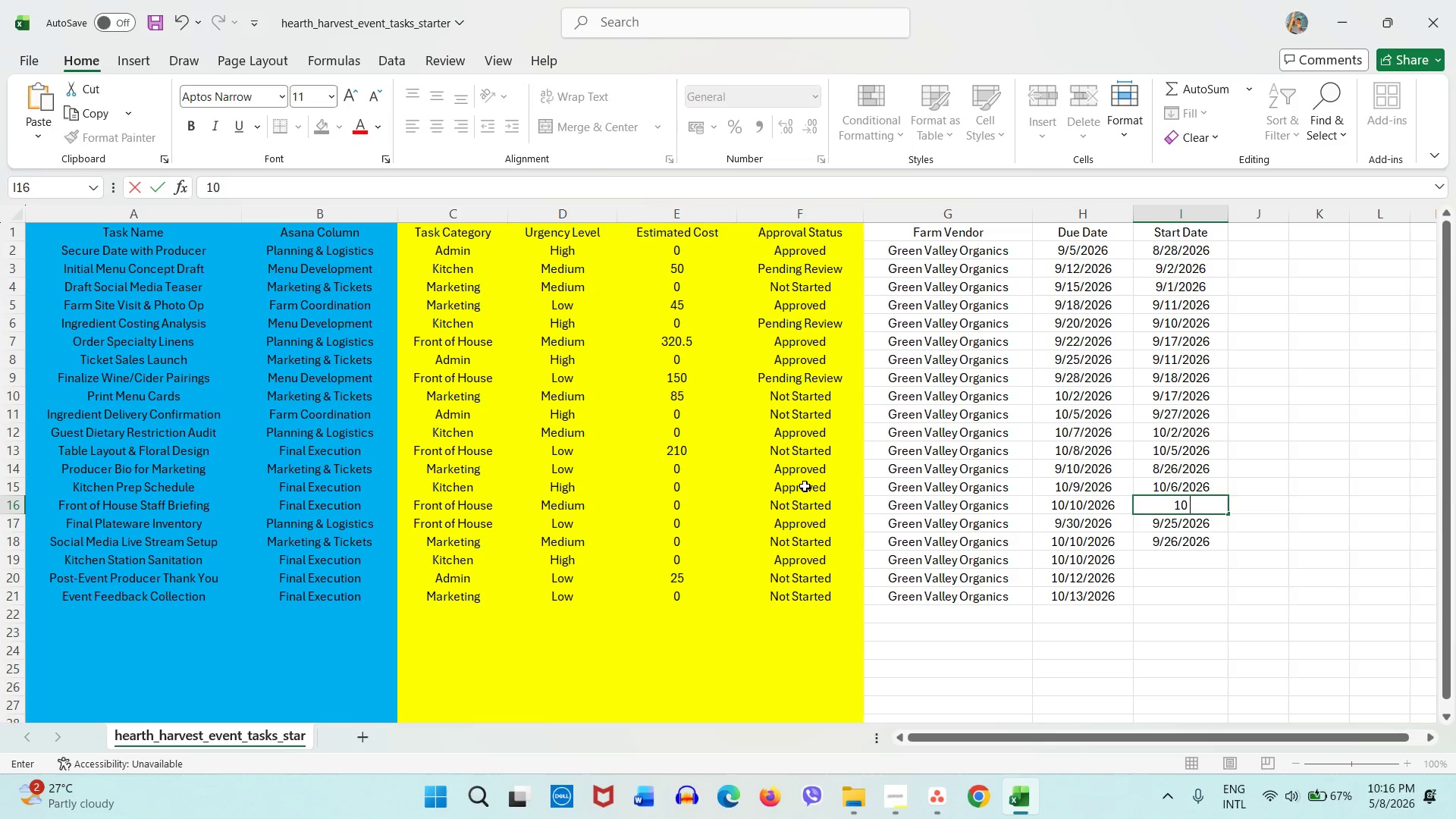 
key(Slash)
 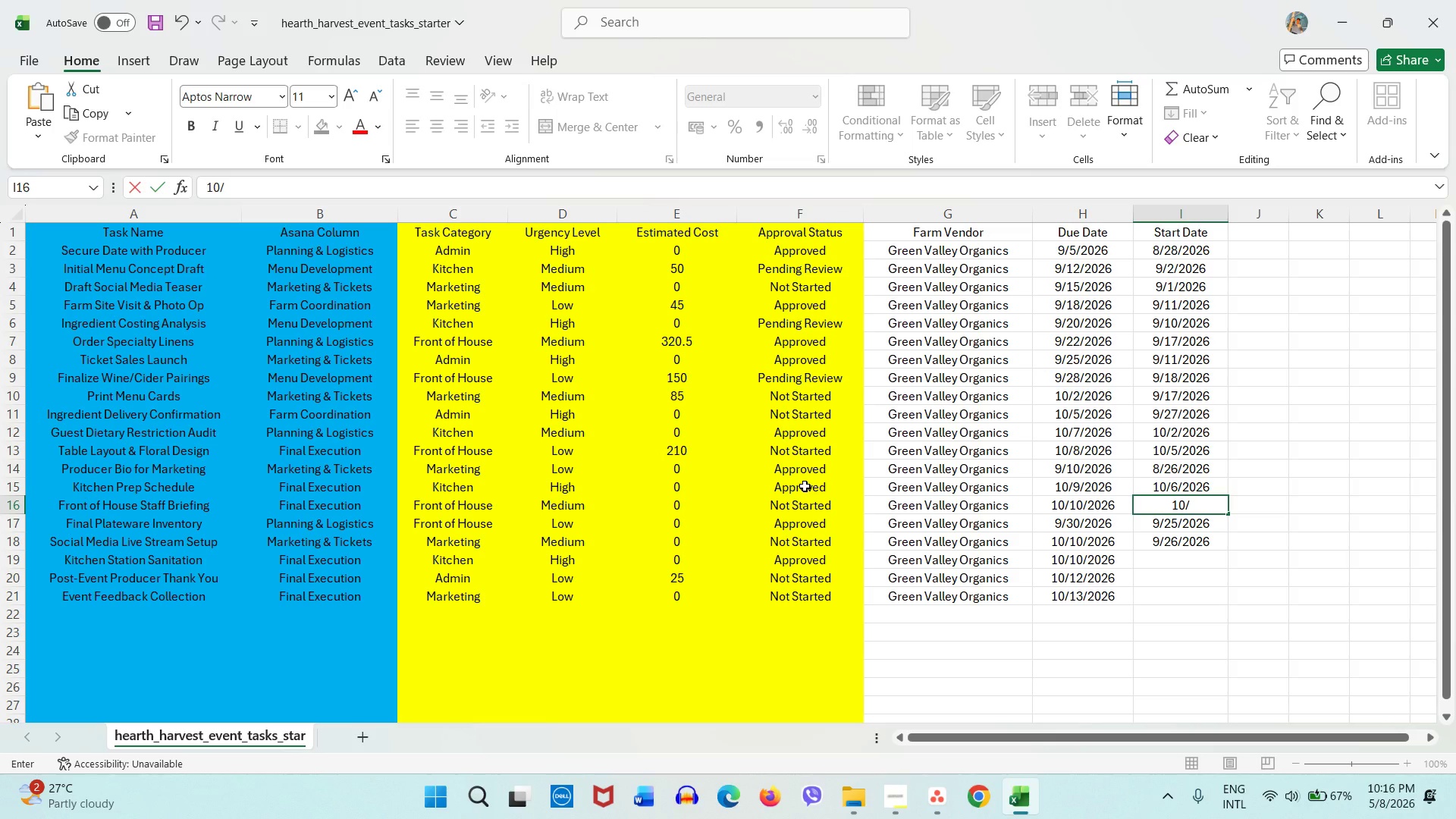 
key(Numpad7)
 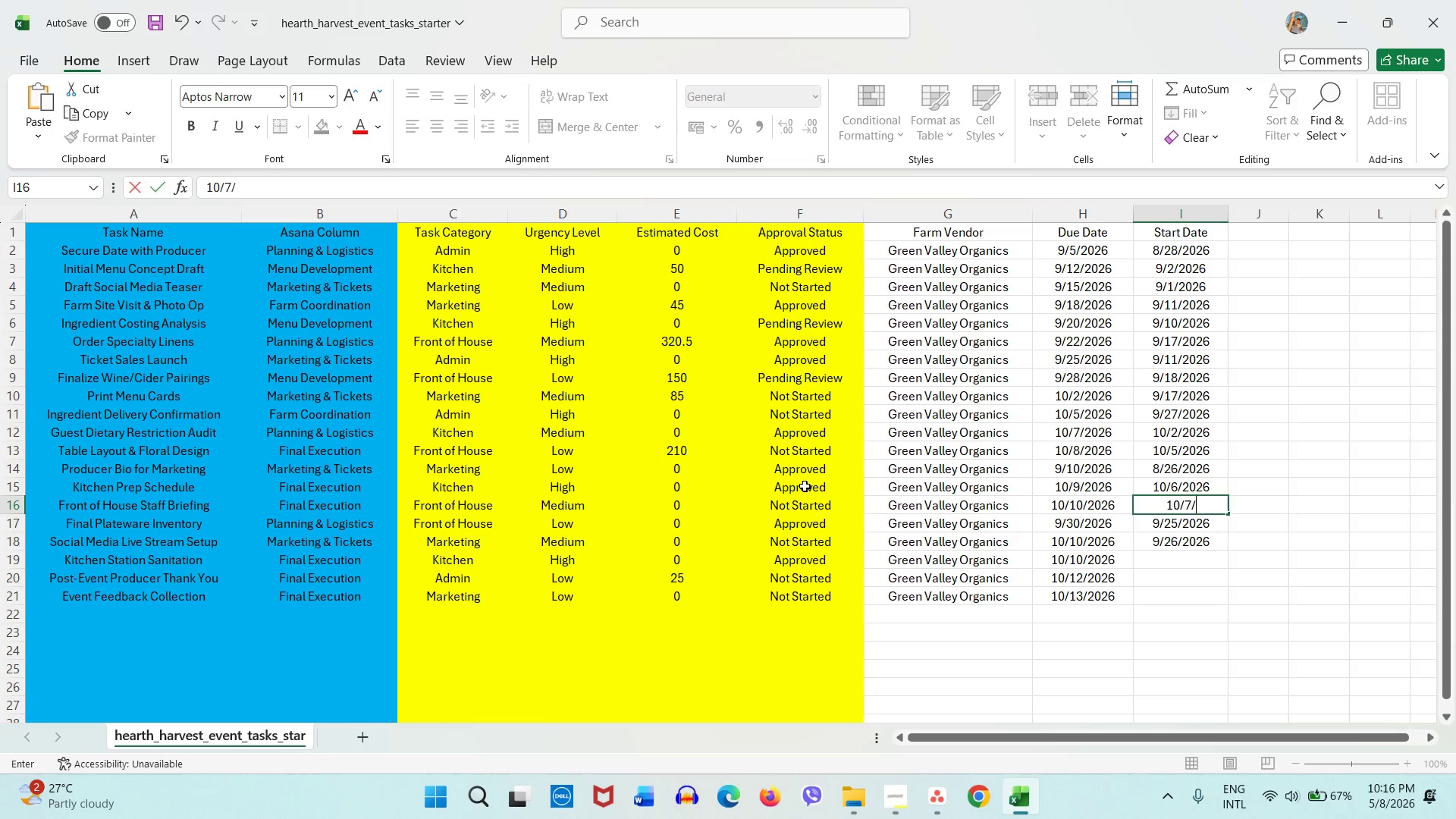 
key(Slash)
 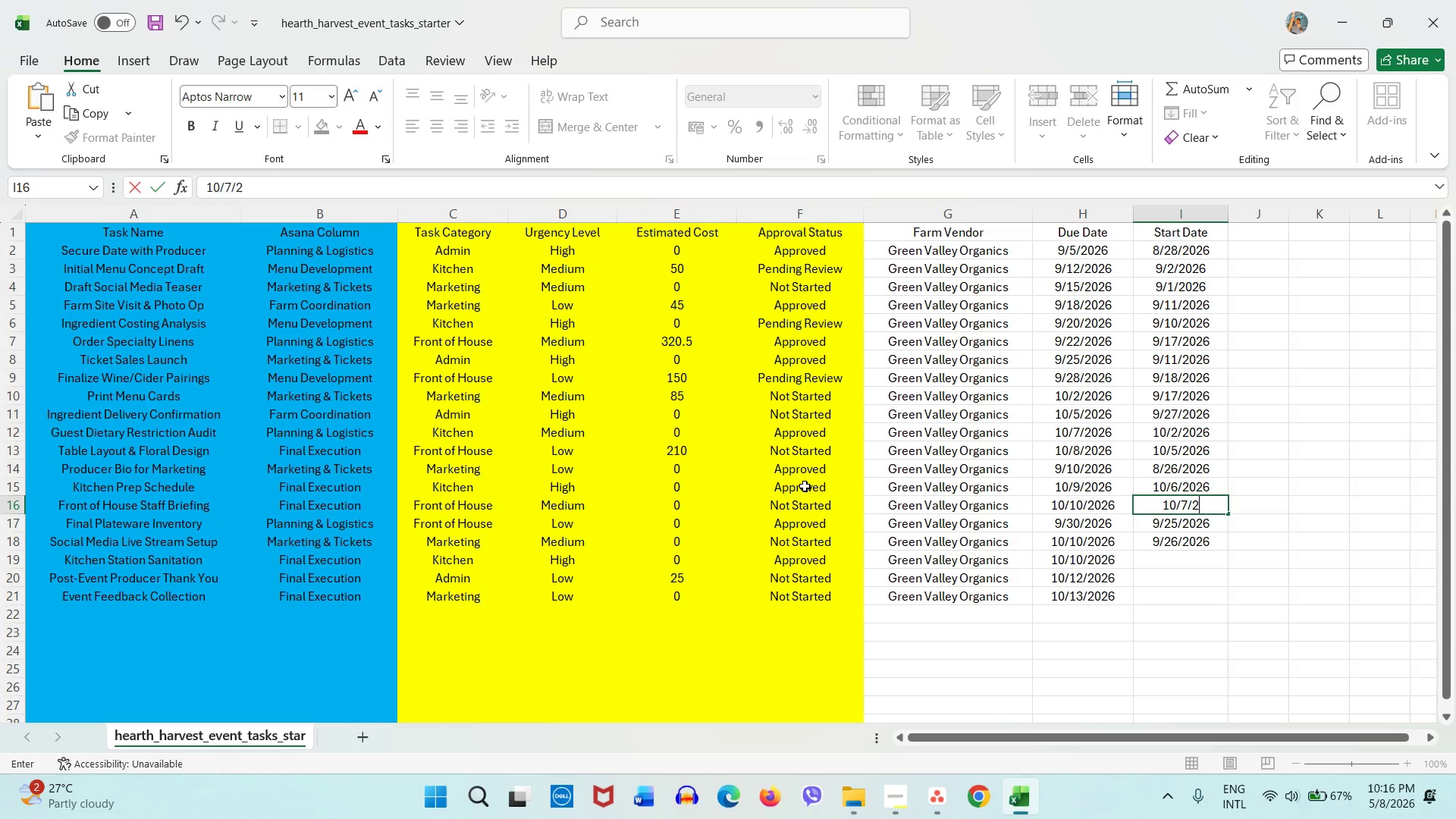 
key(Numpad2)
 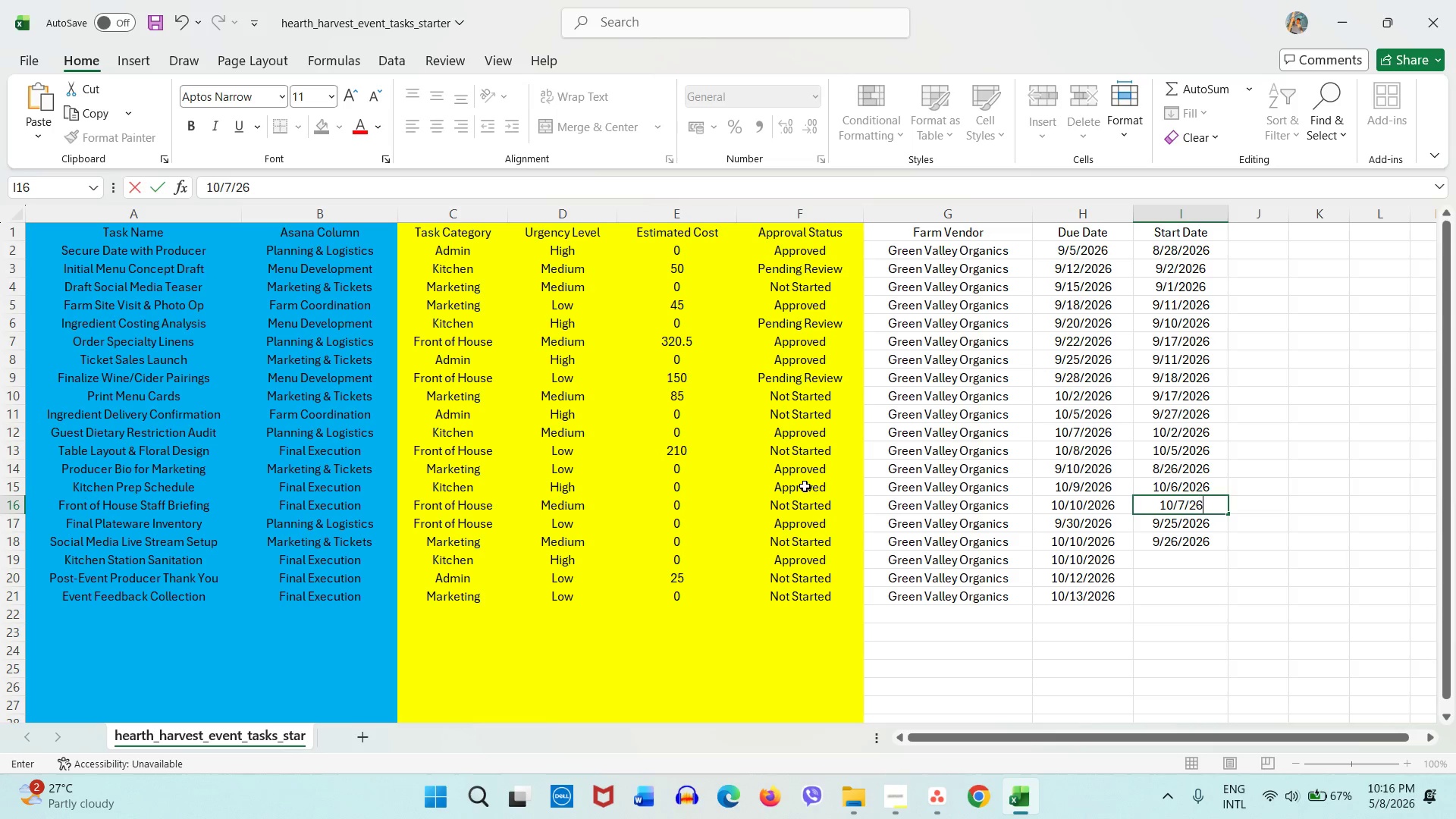 
key(Numpad6)
 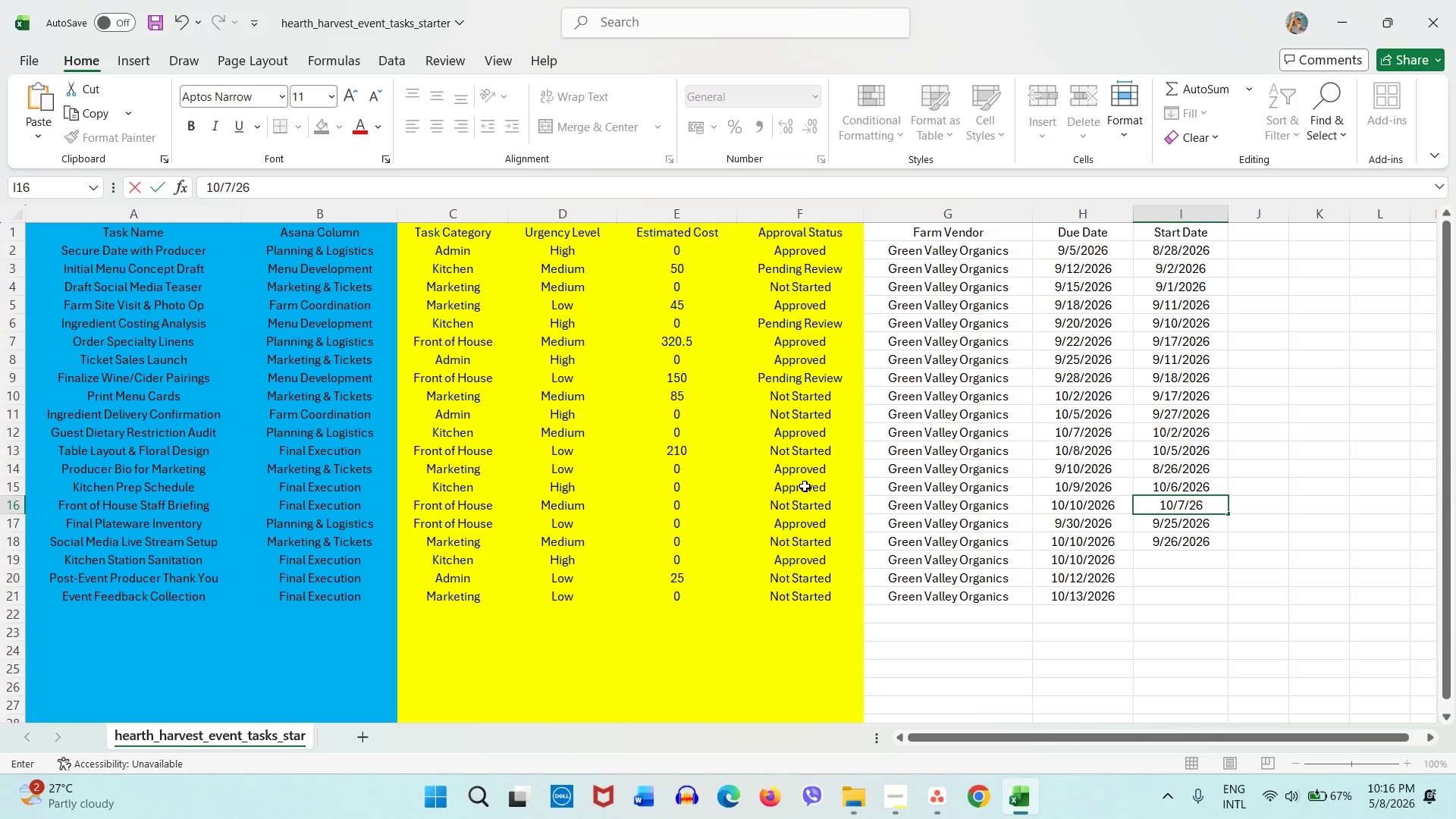 
key(ArrowDown)
 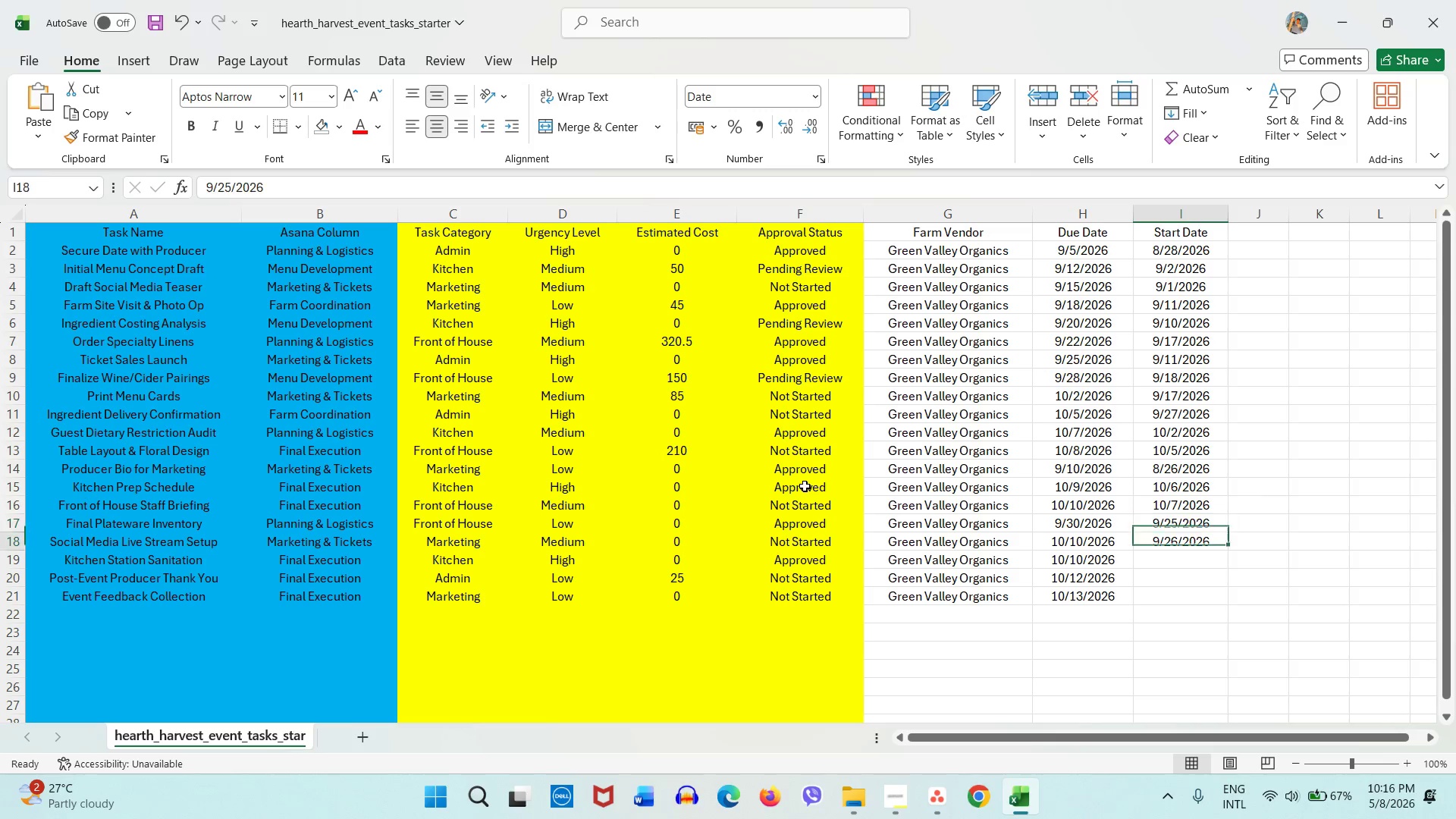 
key(ArrowDown)
 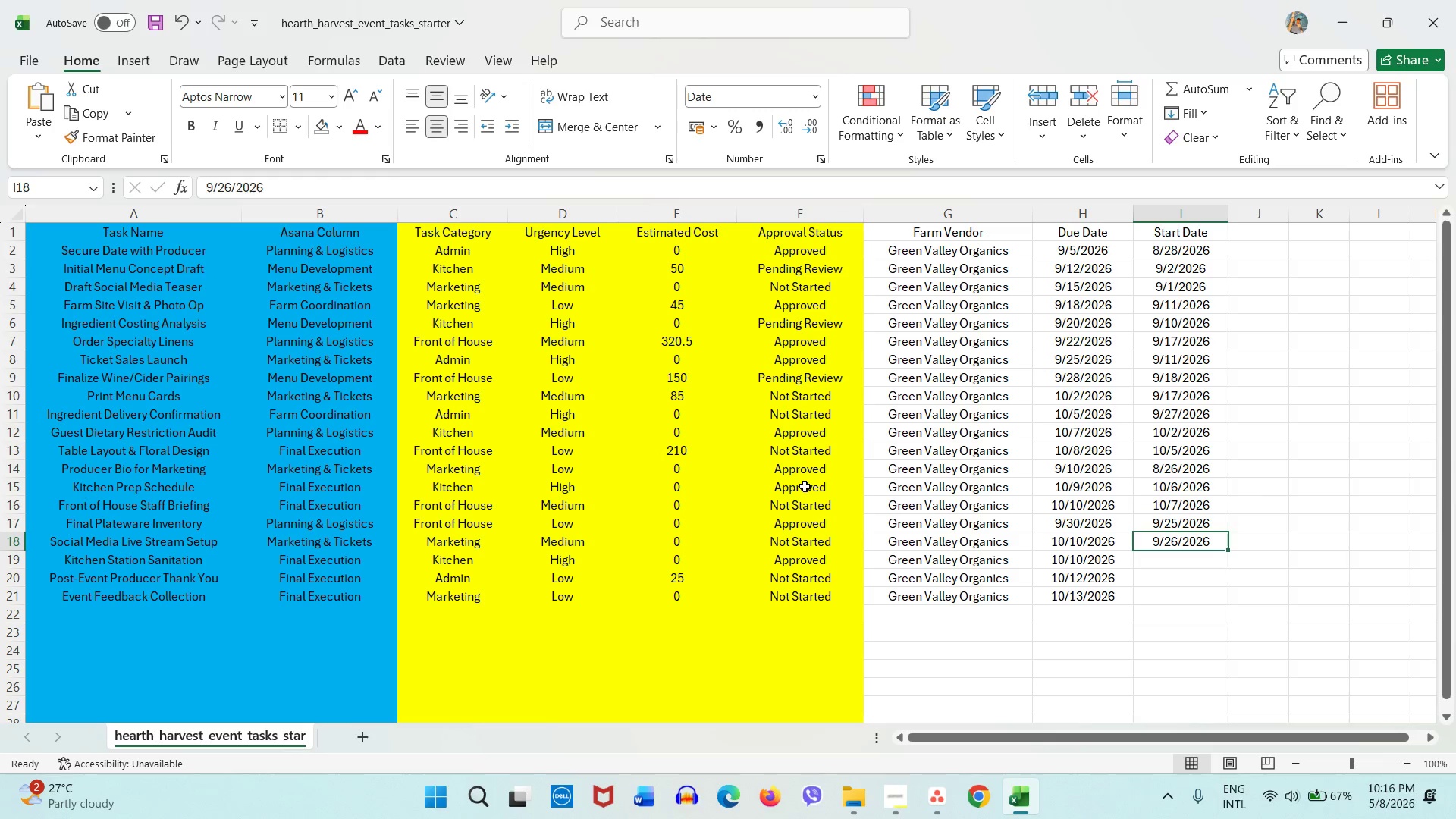 
key(ArrowDown)
 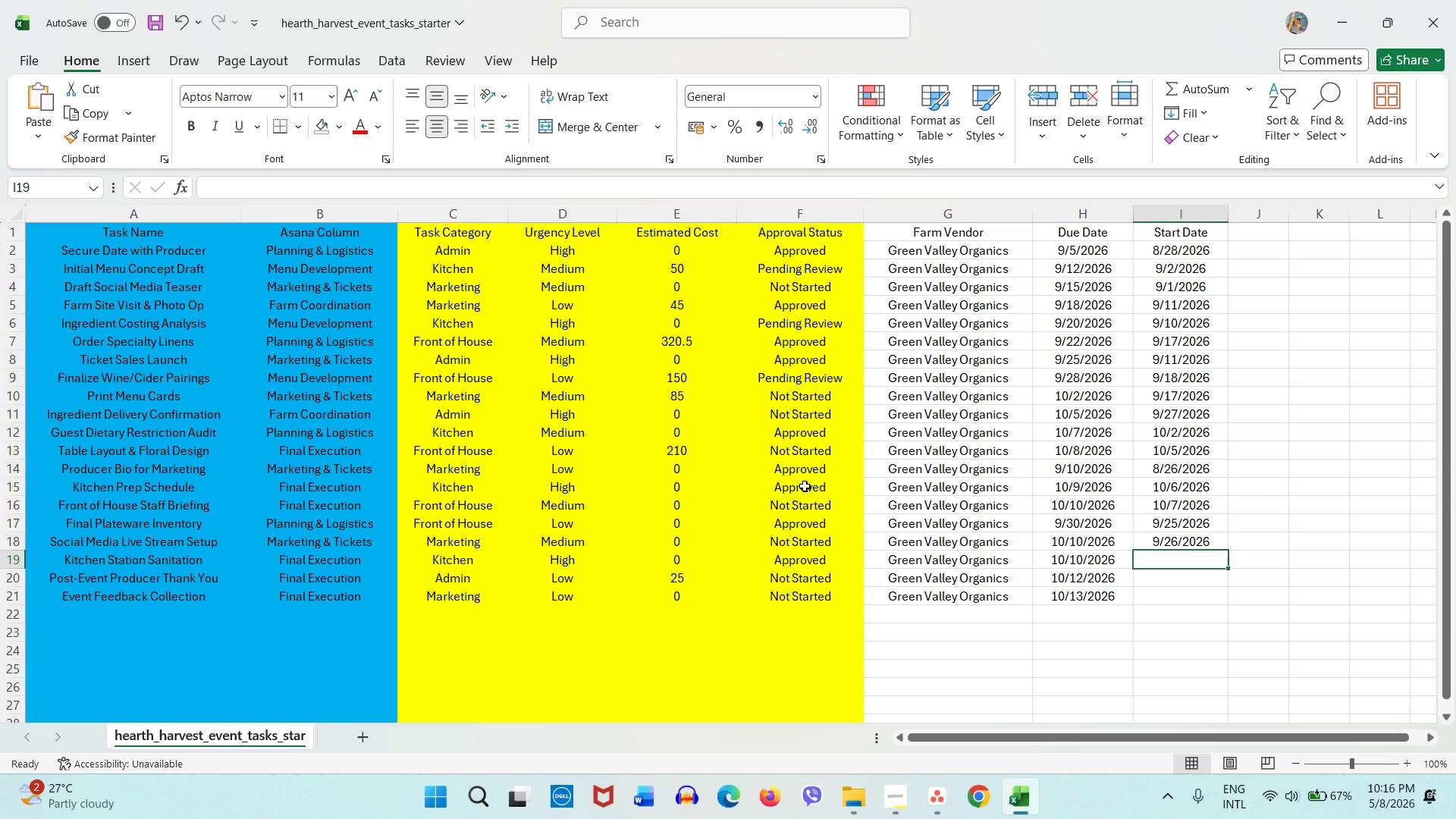 
key(Numpad1)
 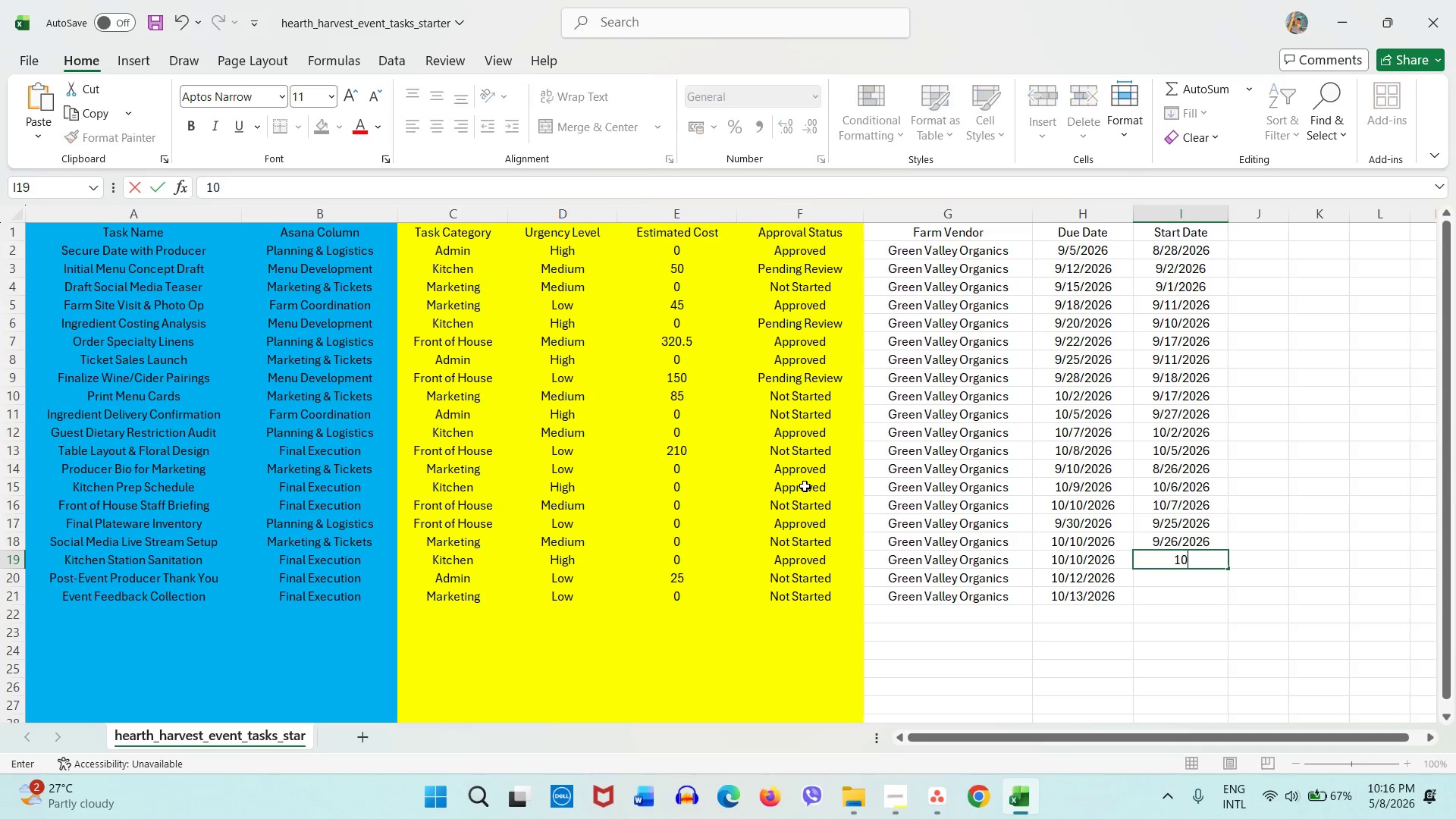 
key(Numpad0)
 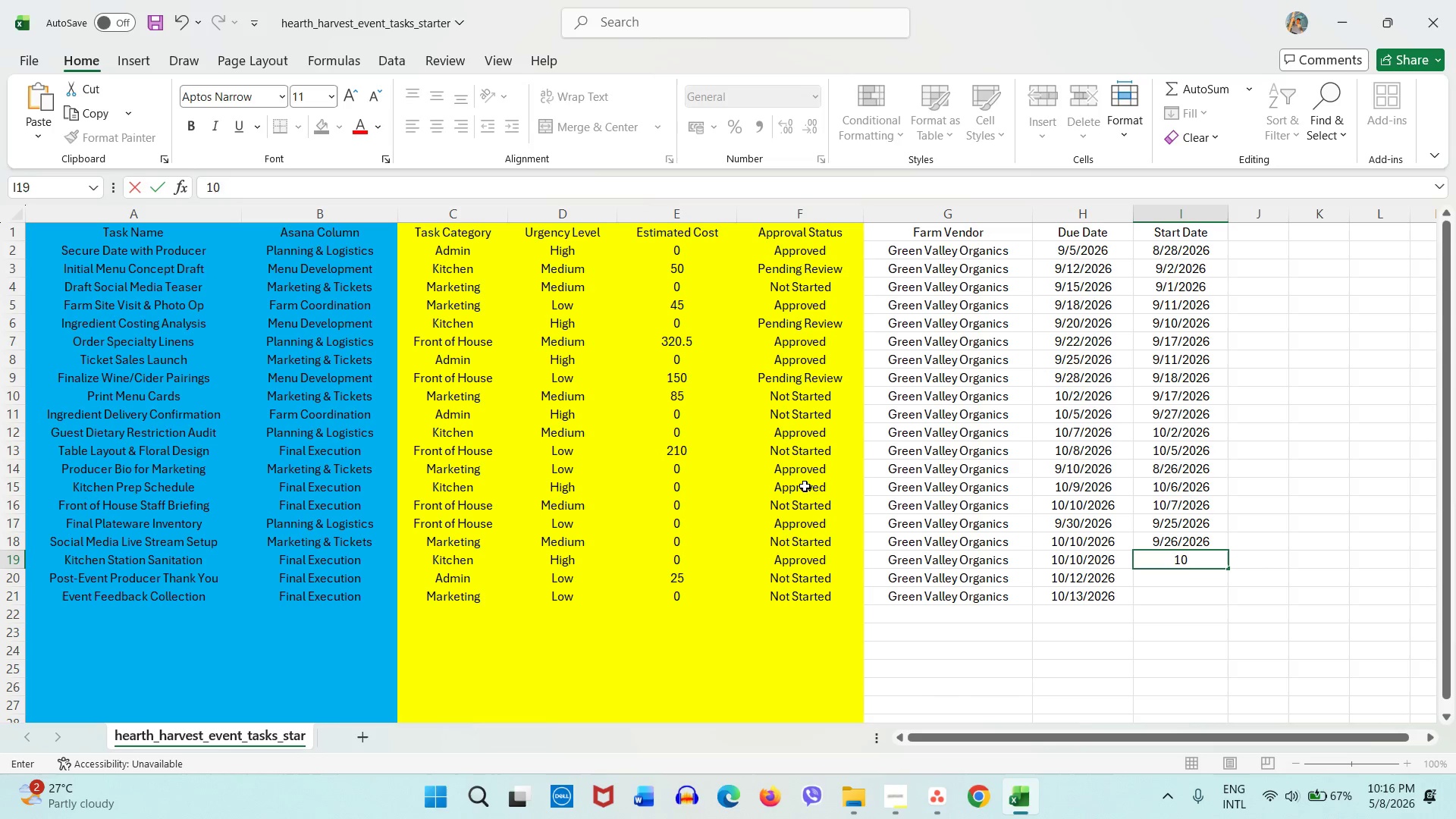 
key(Slash)
 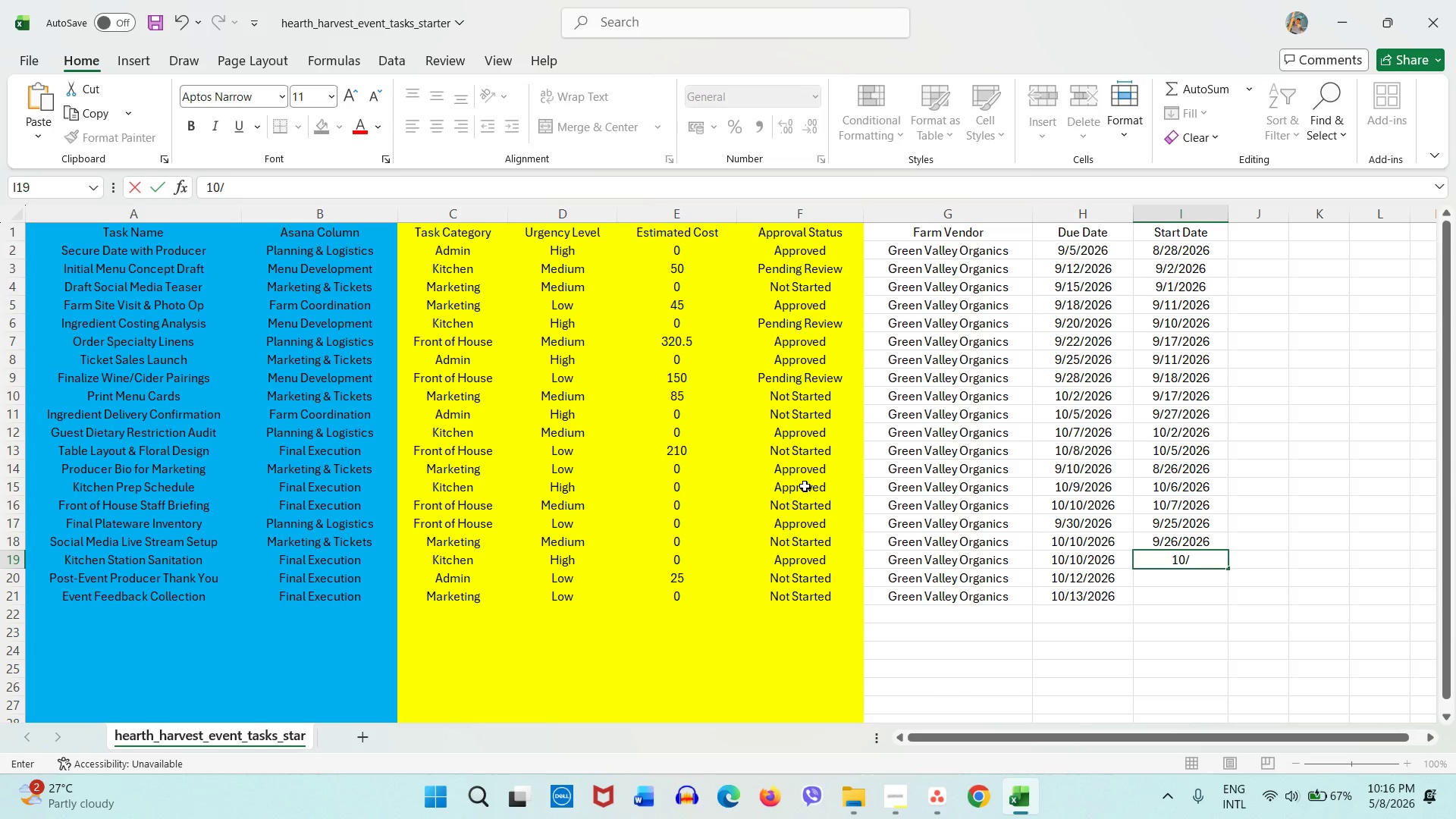 
key(Numpad7)
 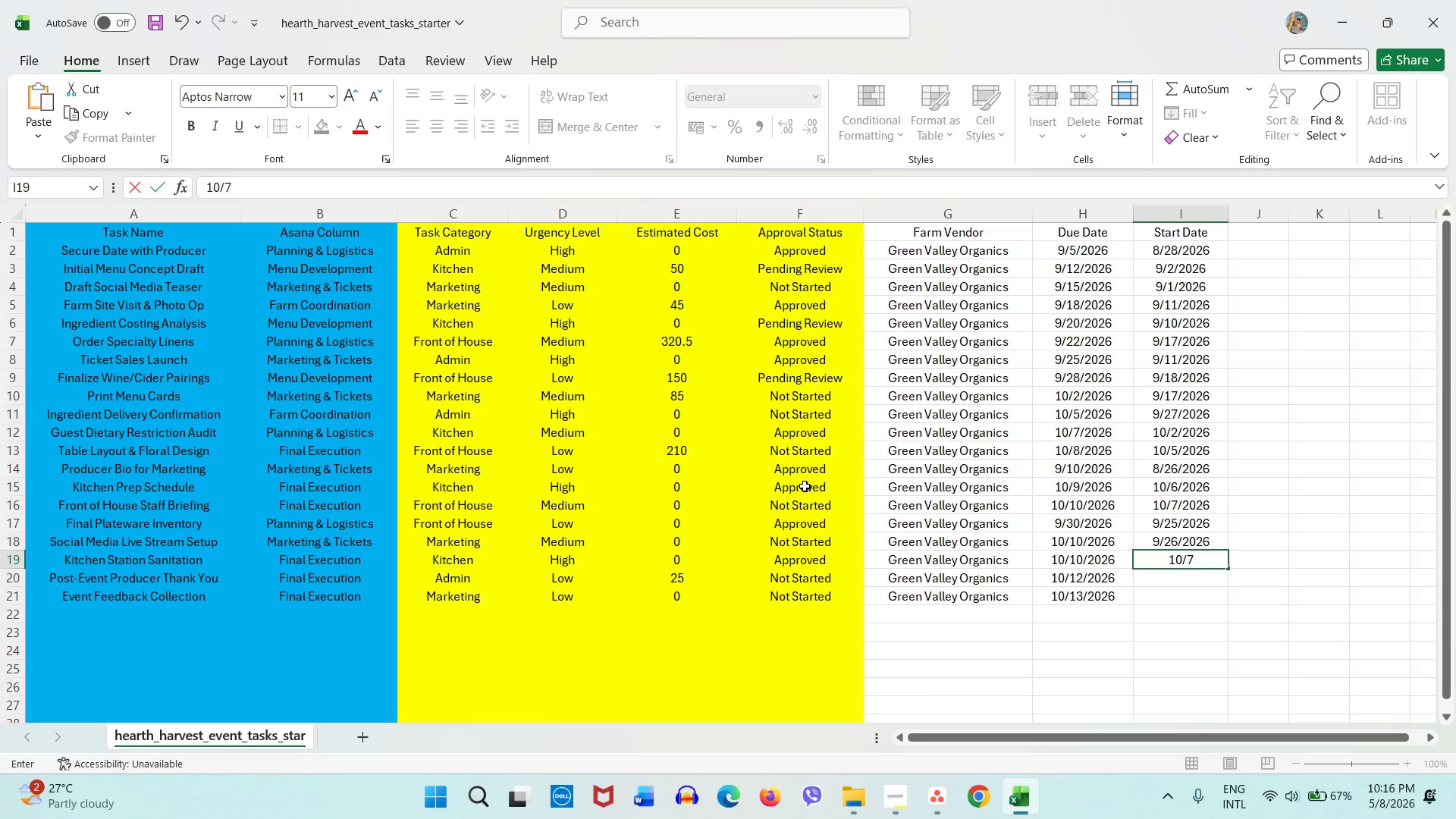 
key(Slash)
 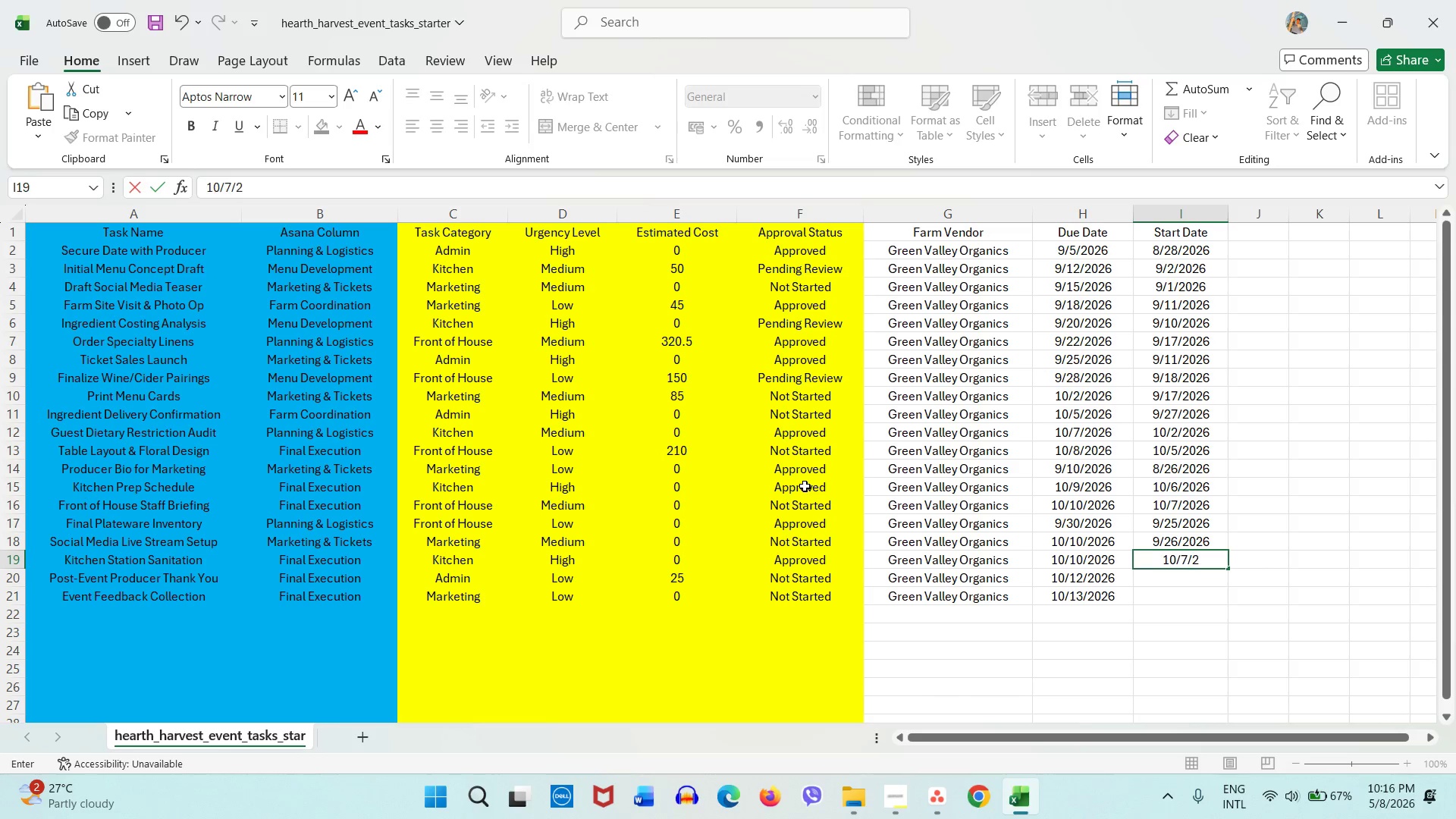 
key(Numpad2)
 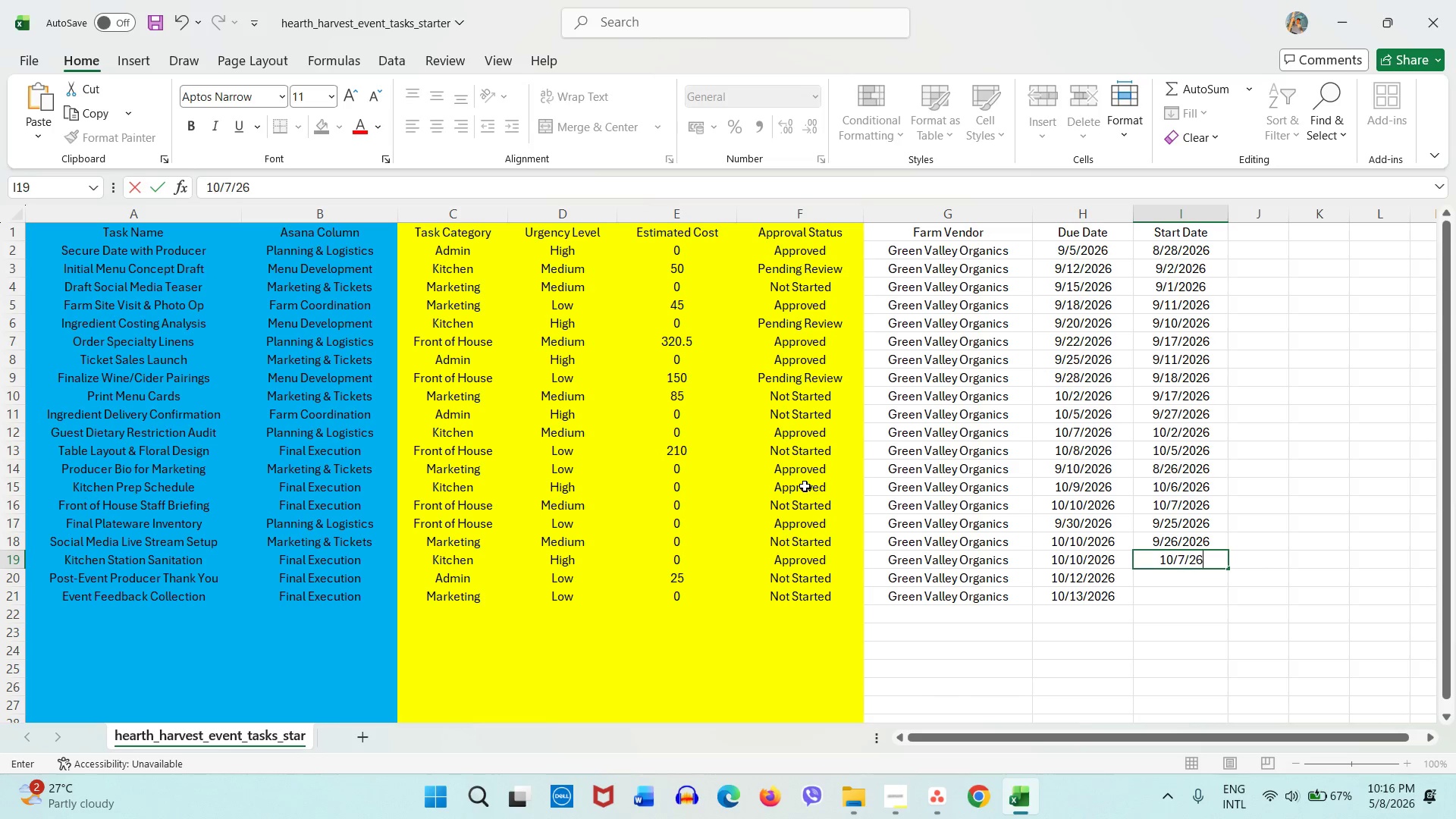 
key(Numpad6)
 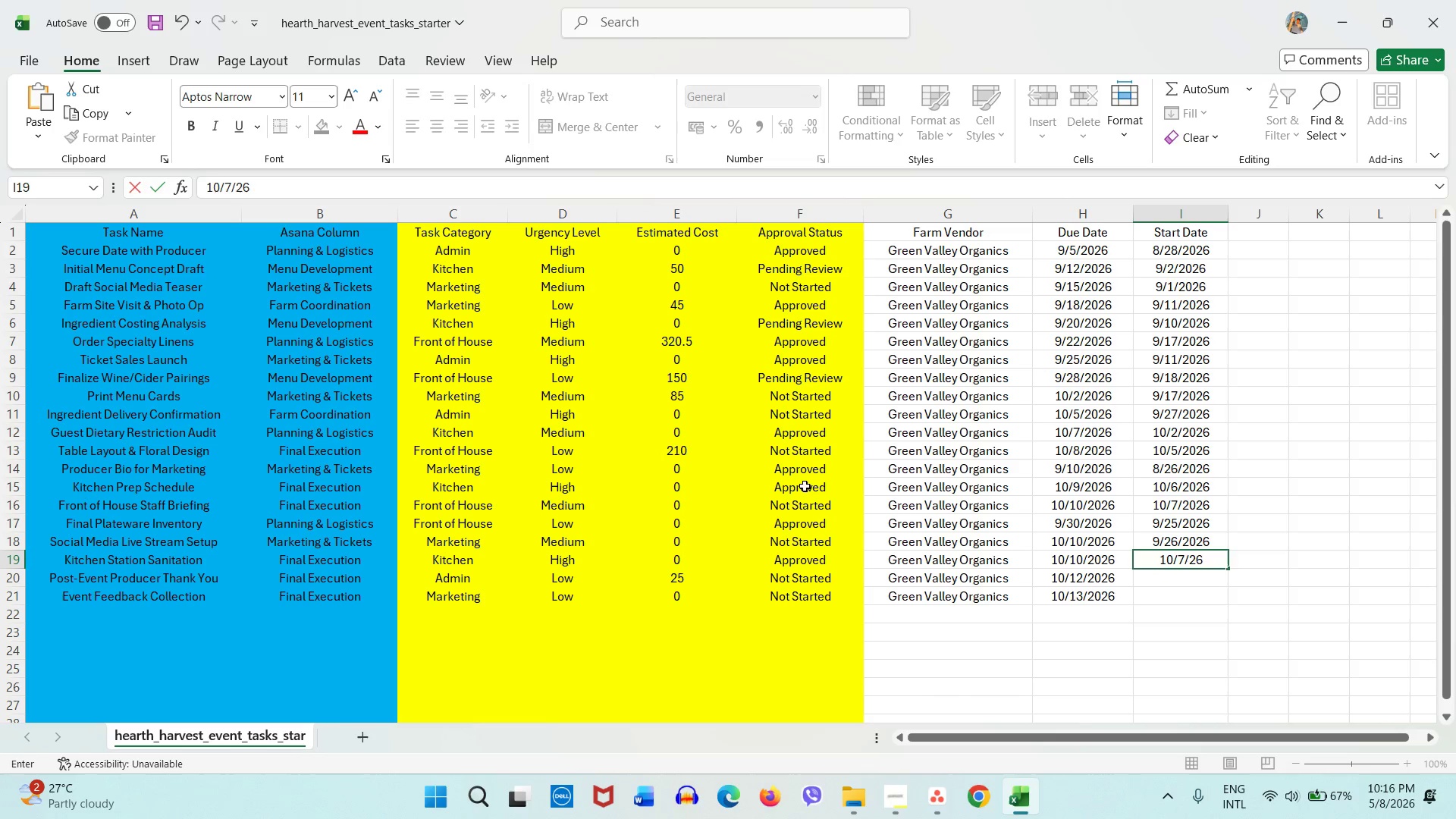 
key(ArrowDown)
 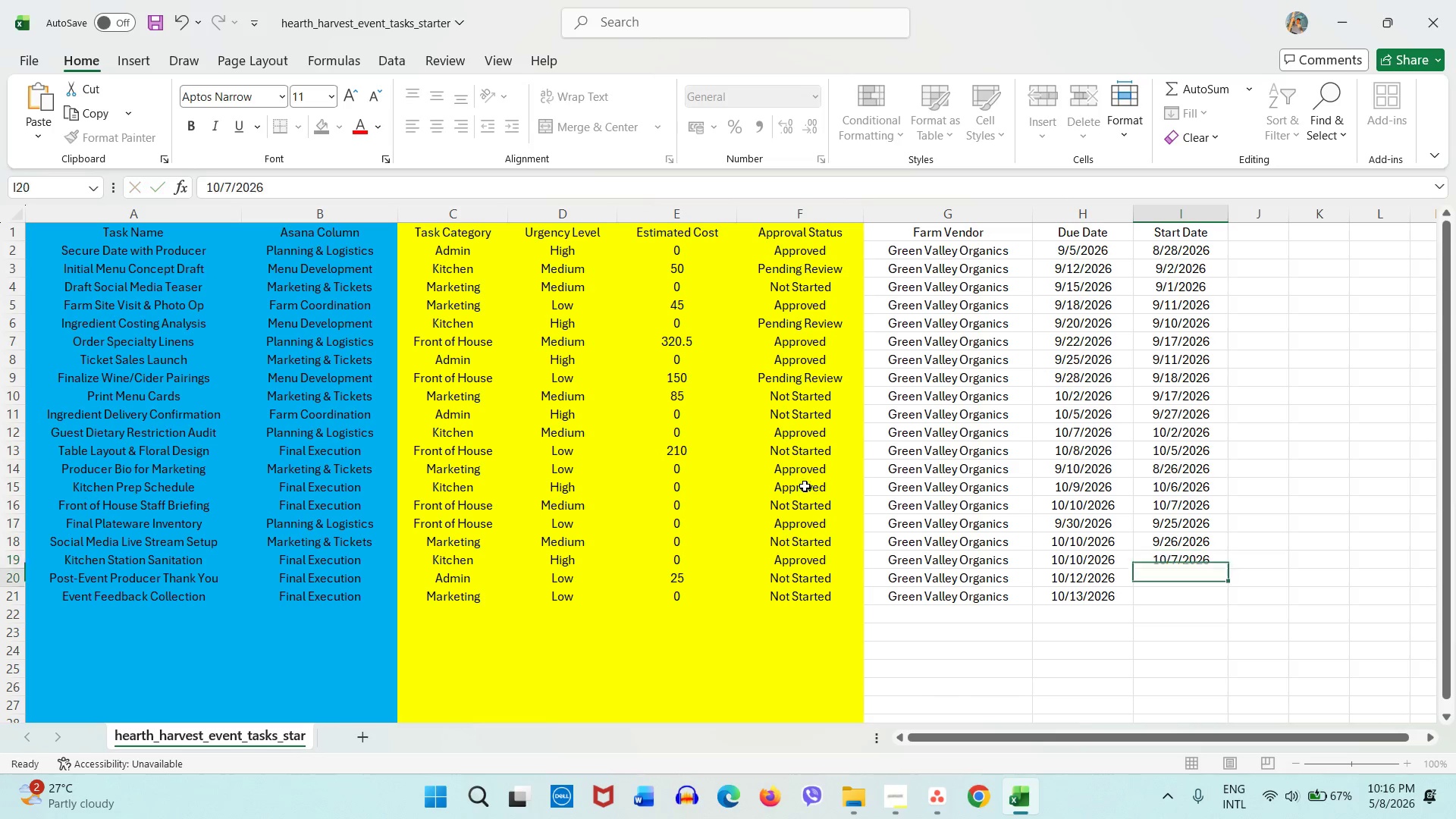 
key(ArrowUp)
 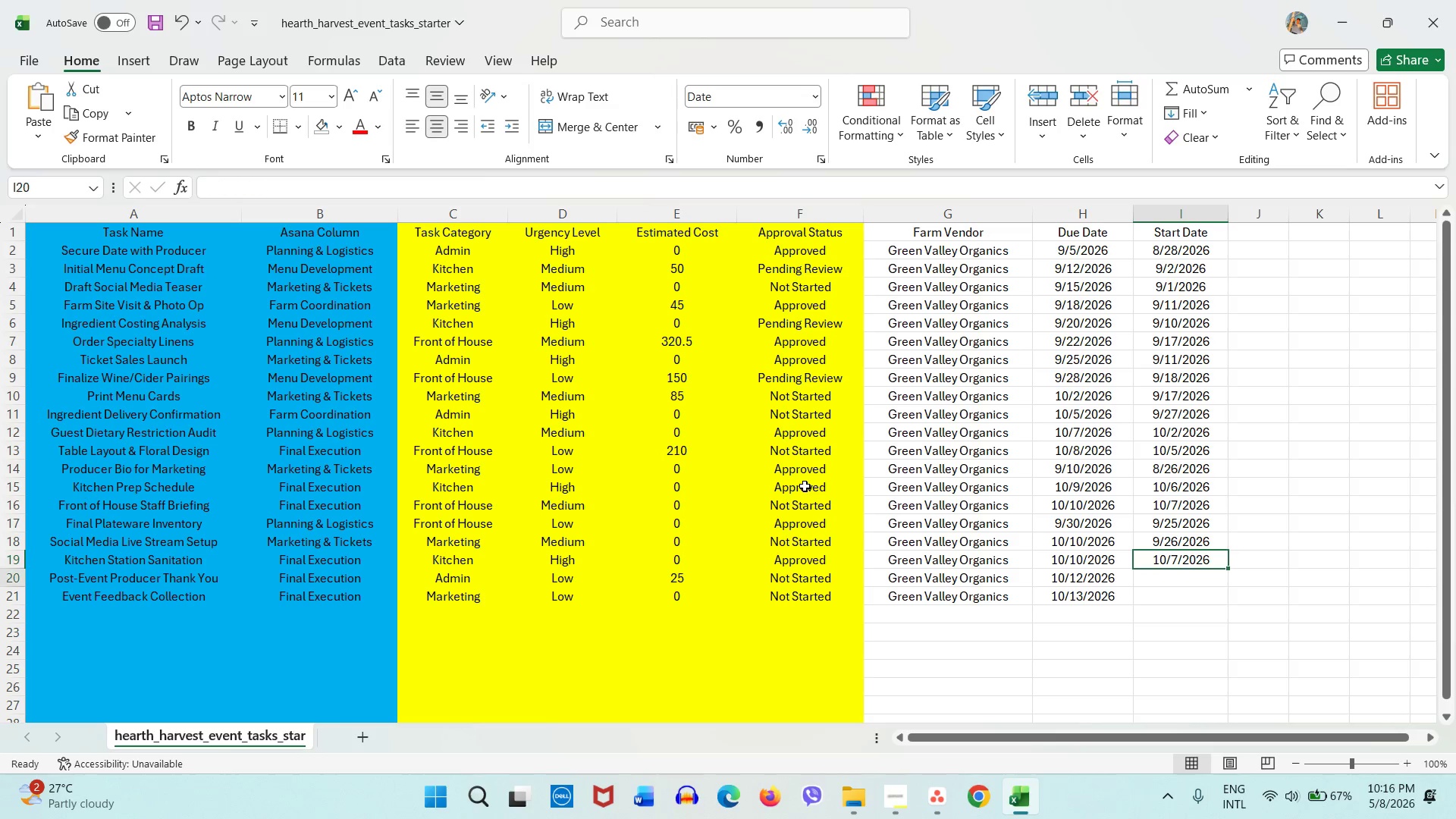 
key(ArrowDown)
 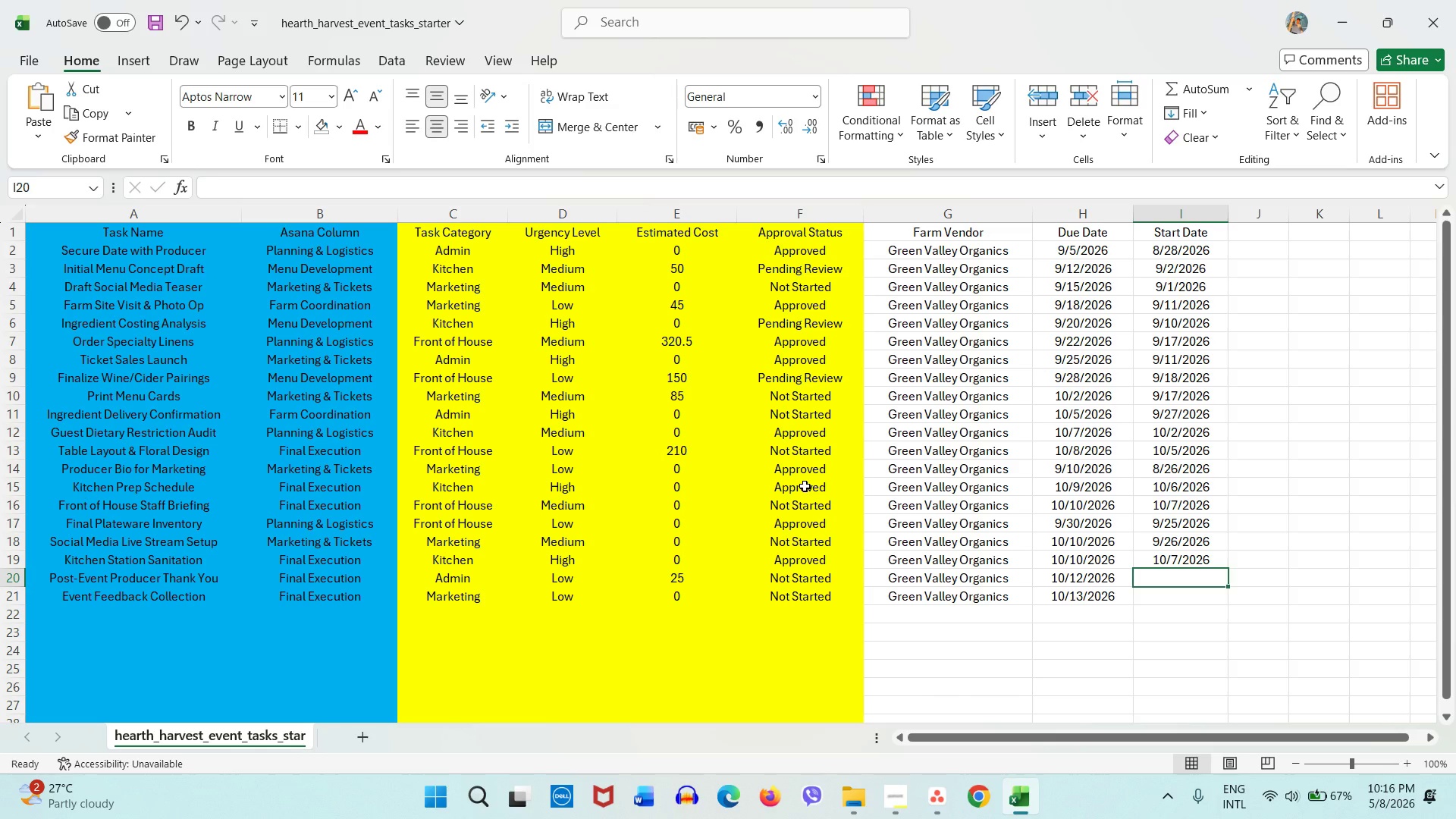 
key(Numpad1)
 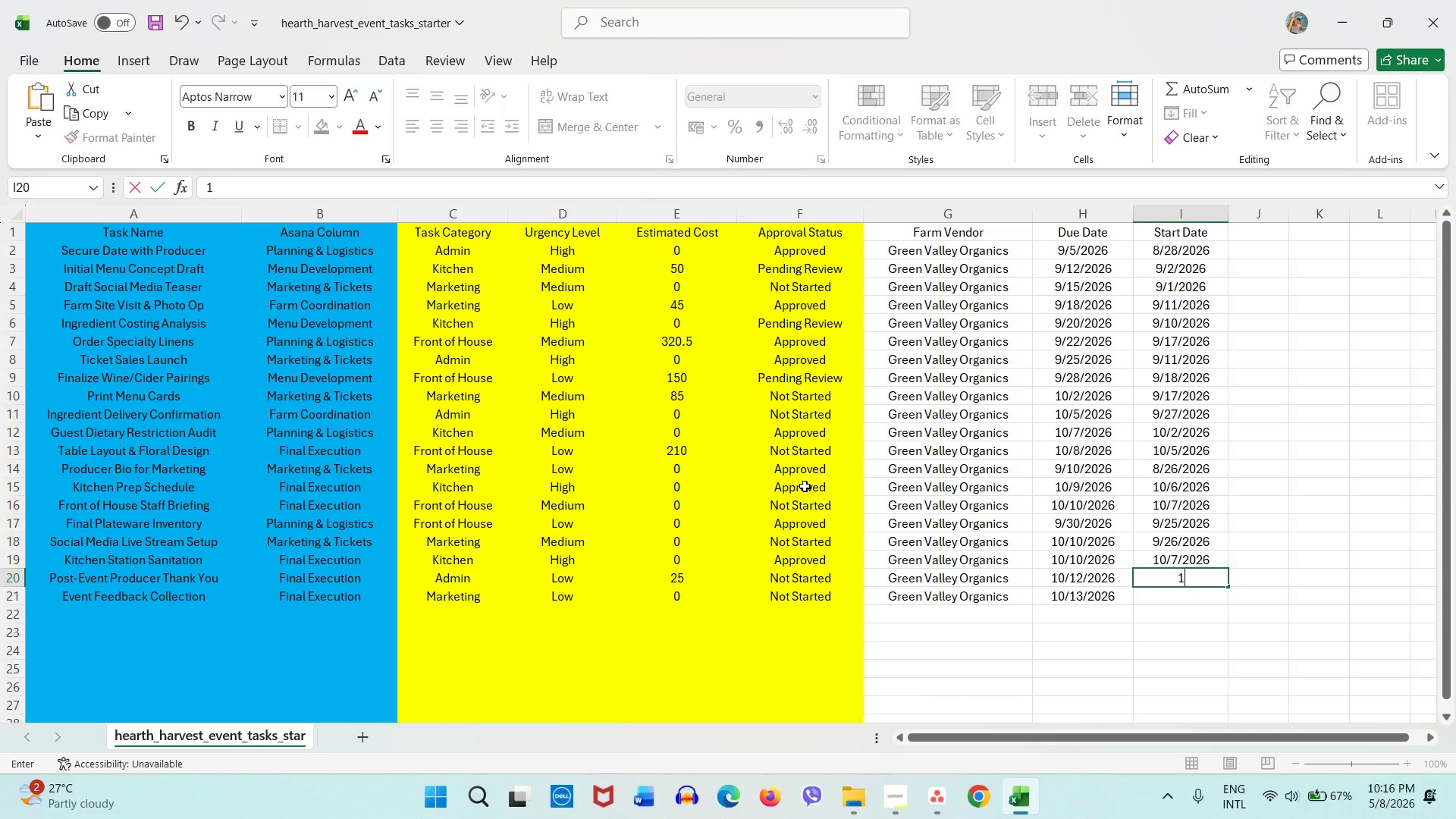 
key(Numpad0)
 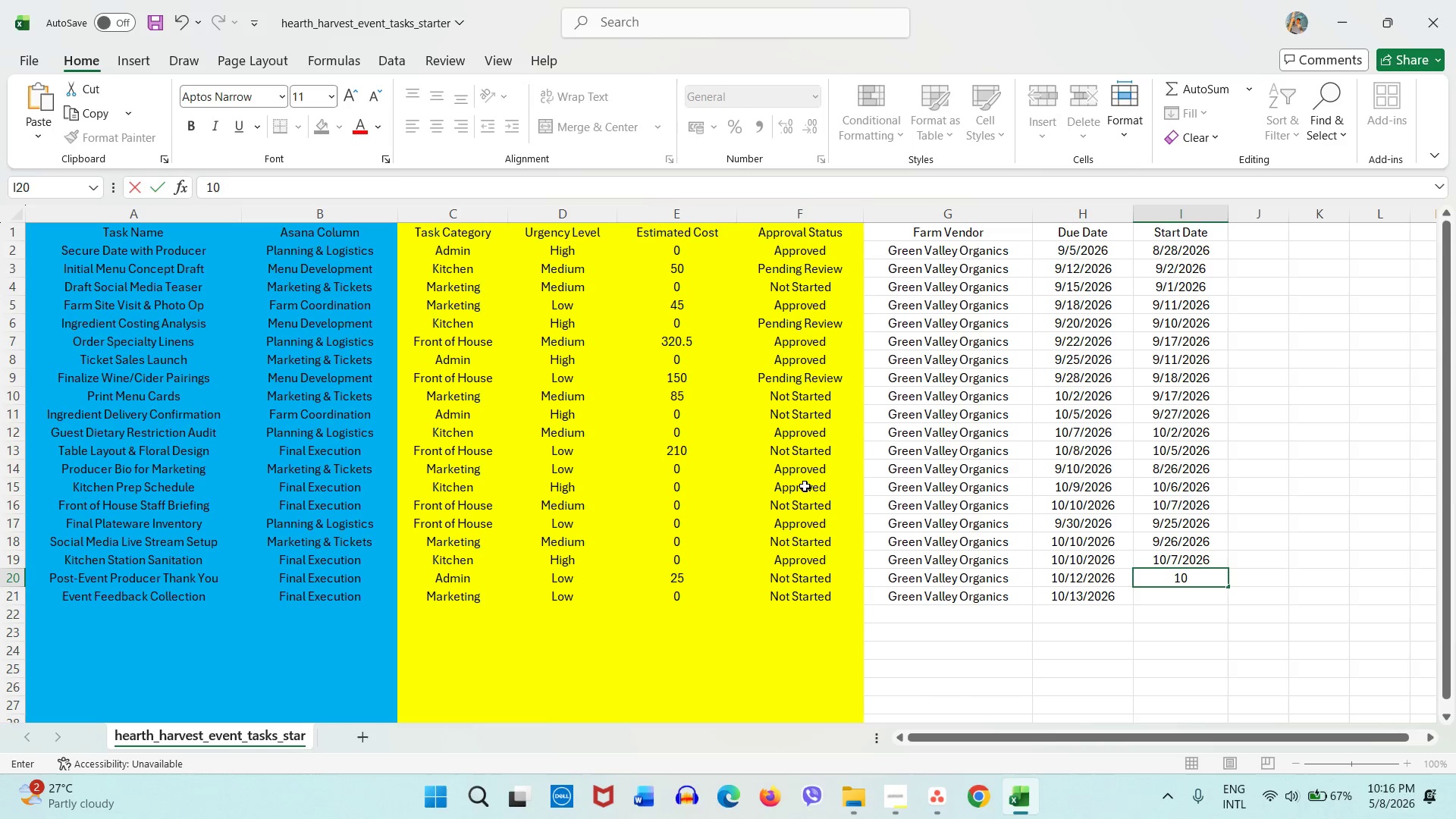 
key(Slash)
 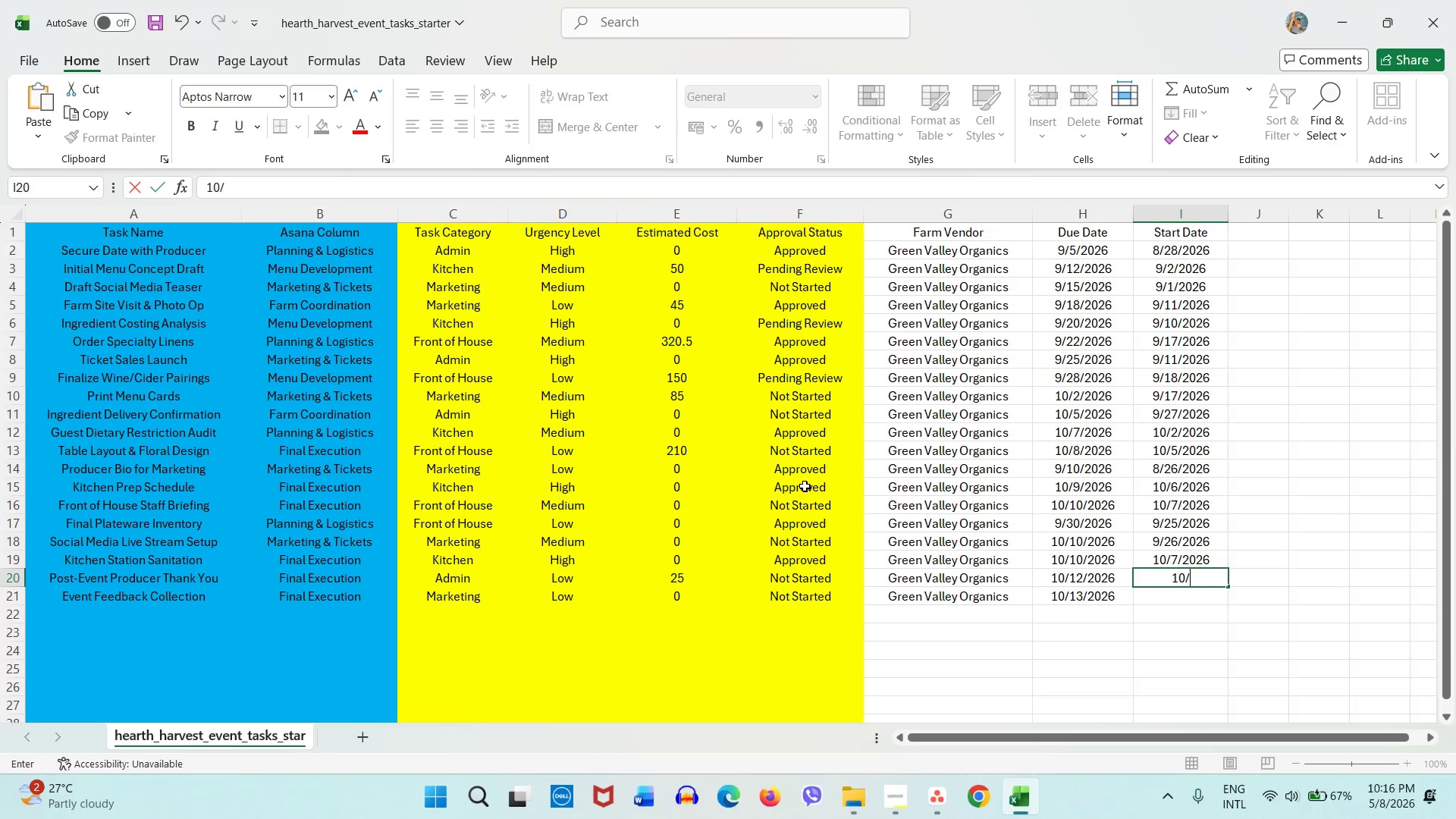 
key(Numpad9)
 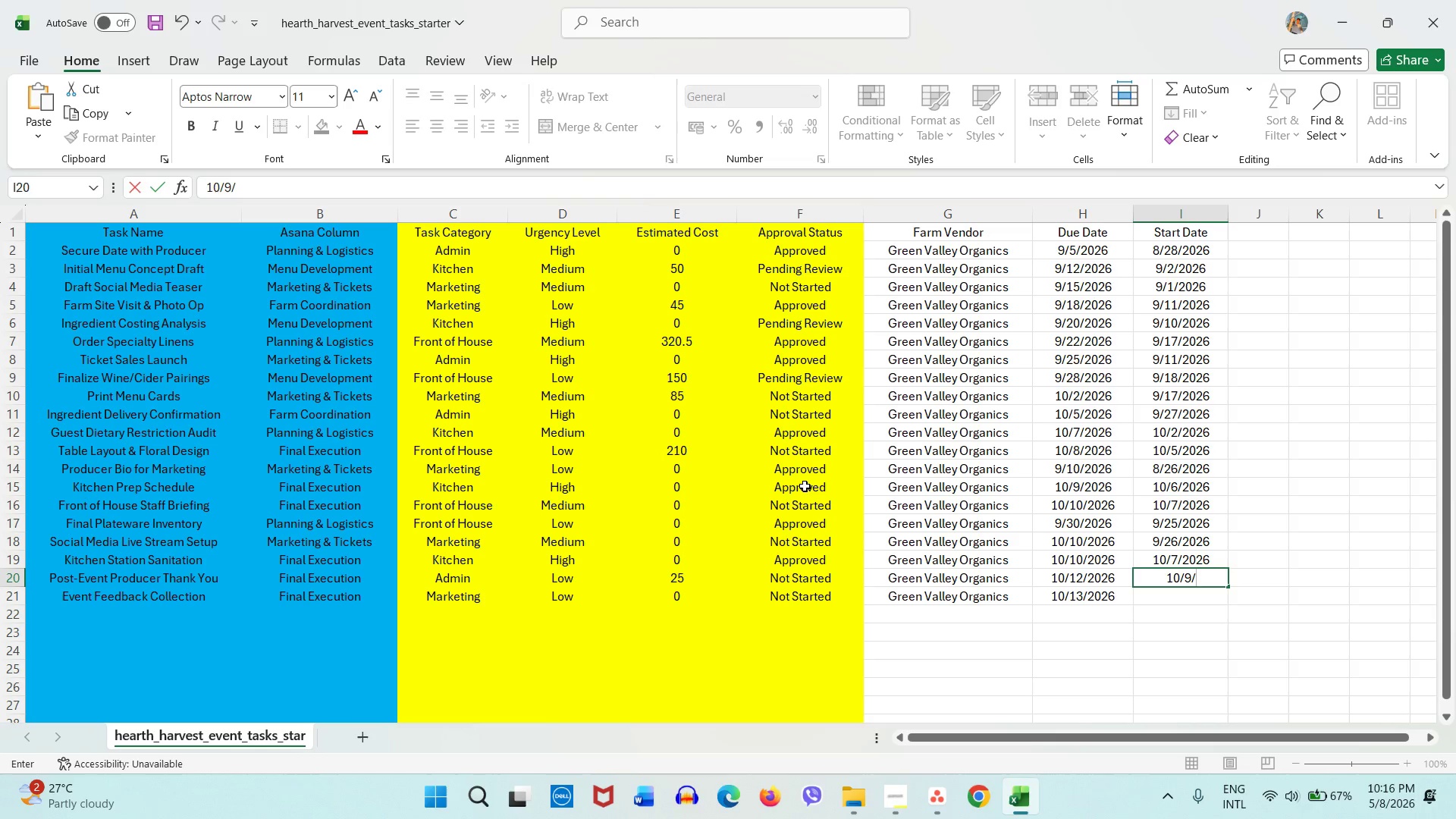 
key(Slash)
 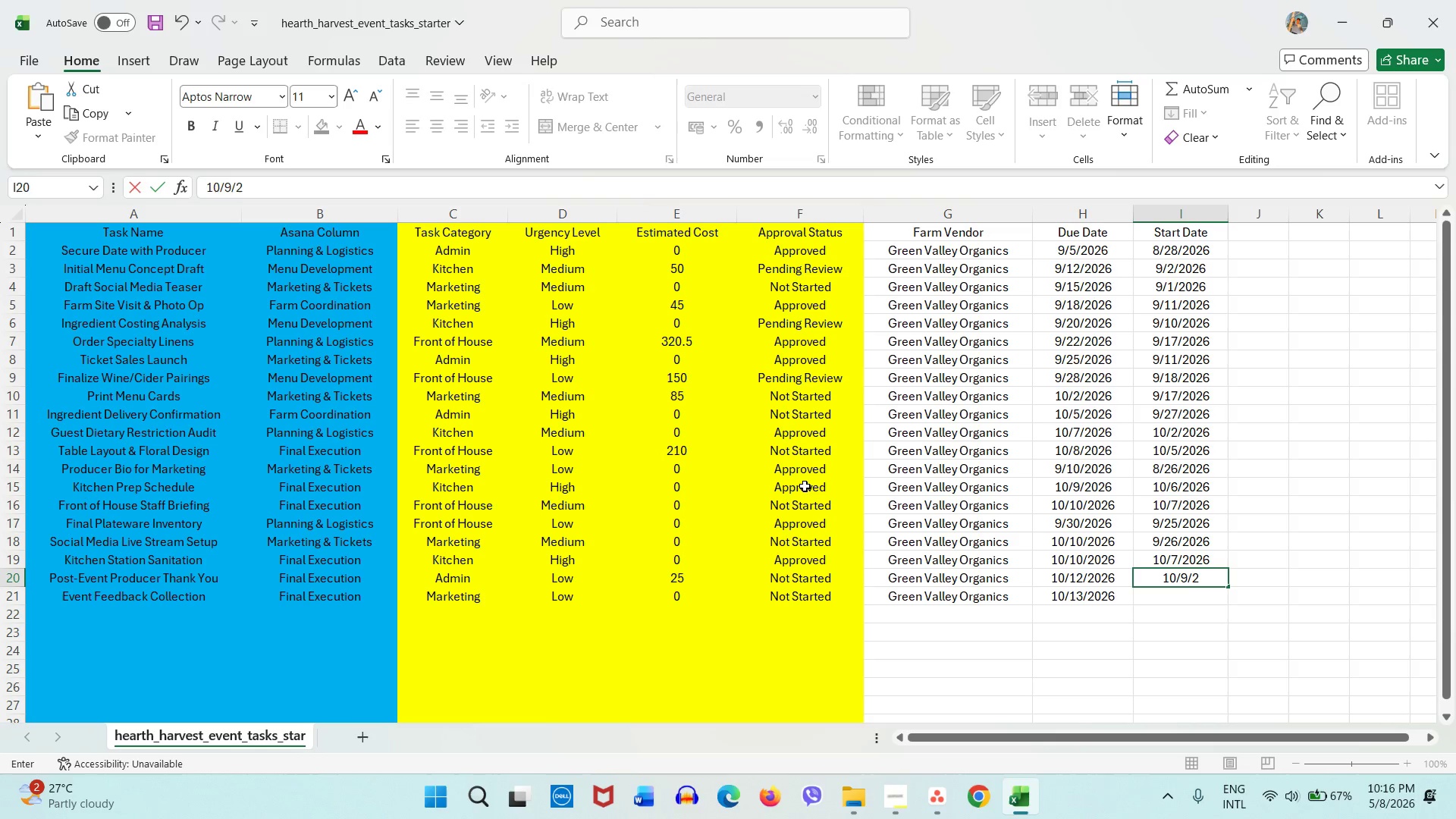 
key(Numpad2)
 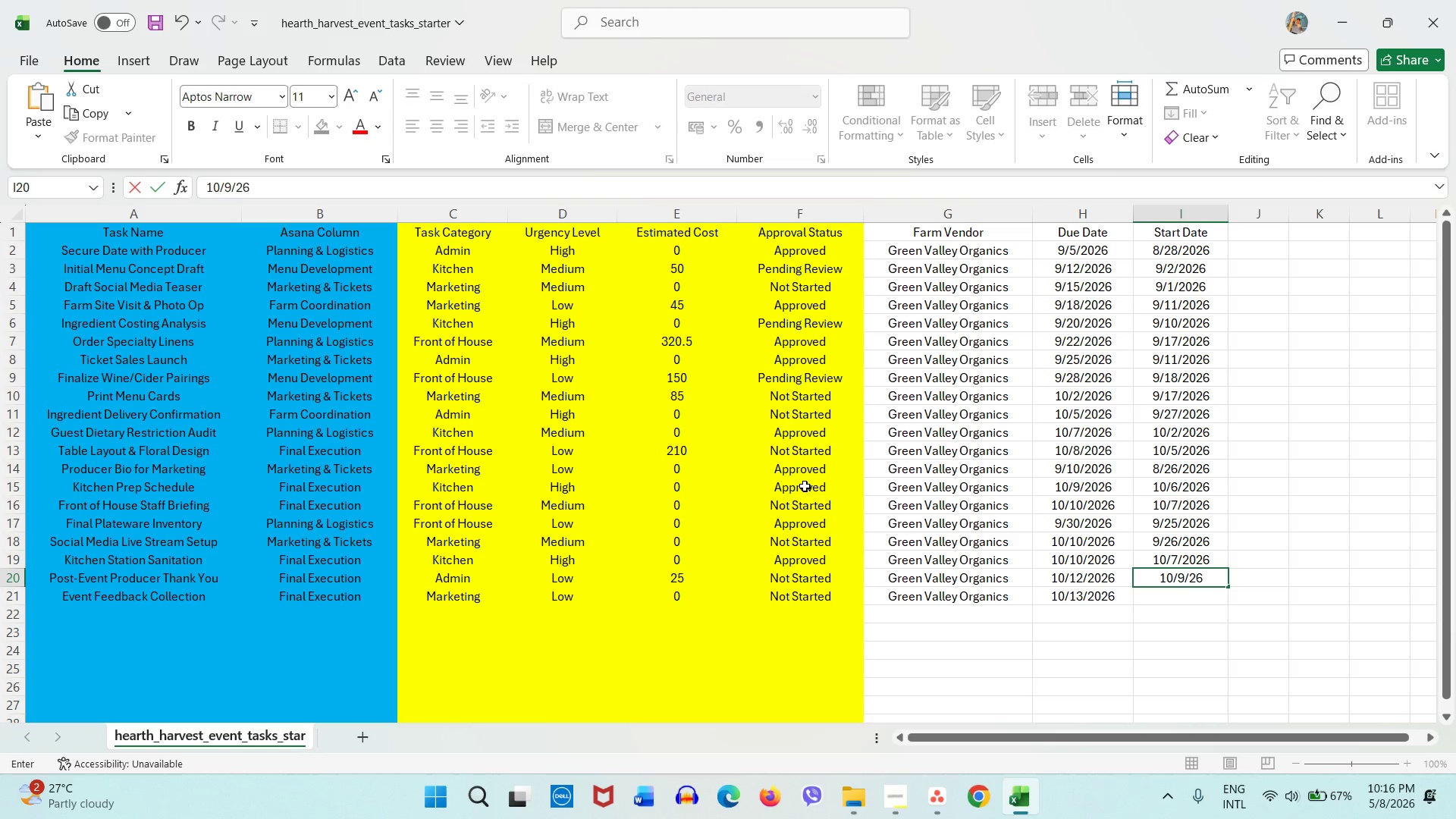 
key(Numpad6)
 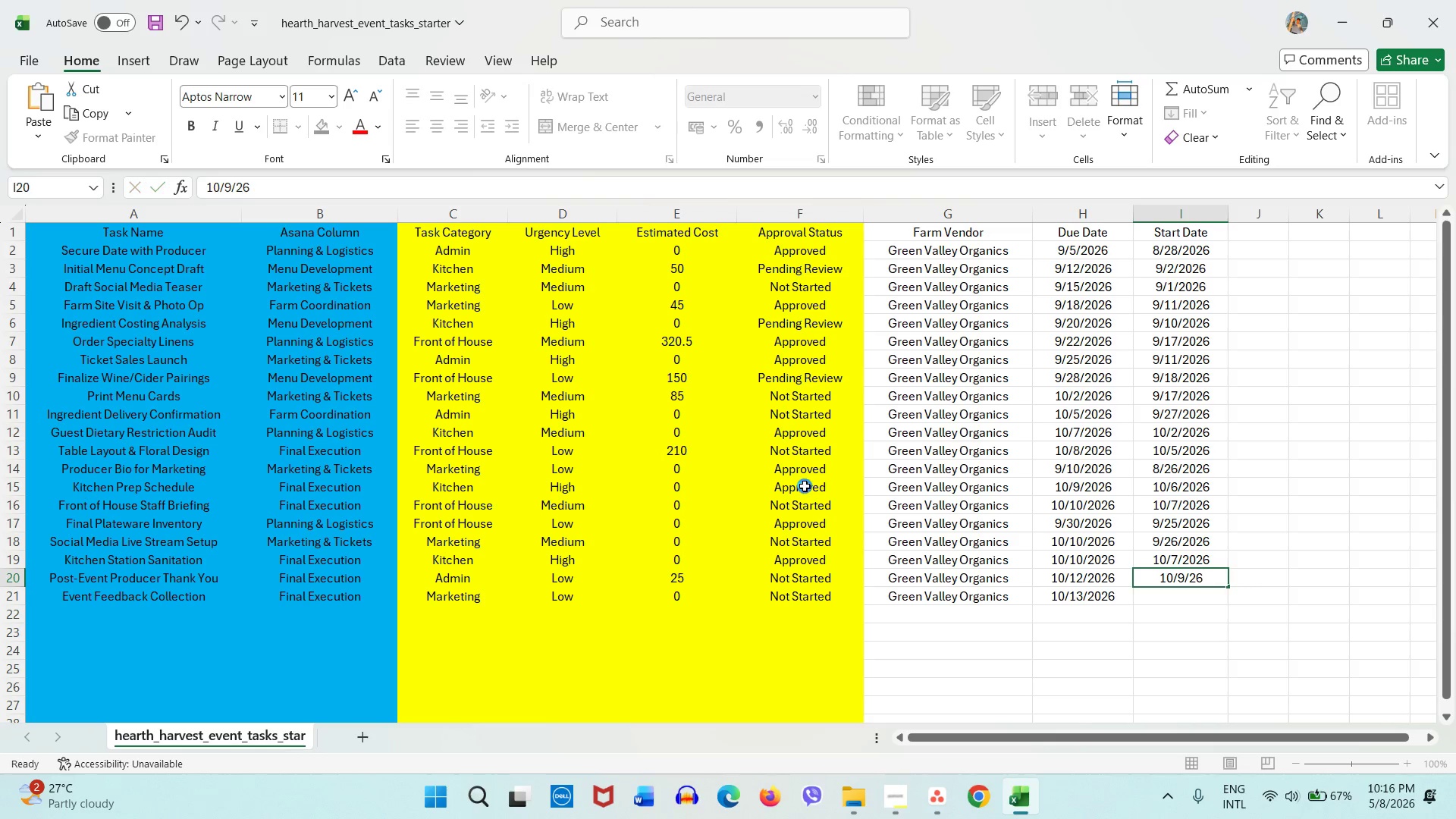 
key(ArrowDown)
 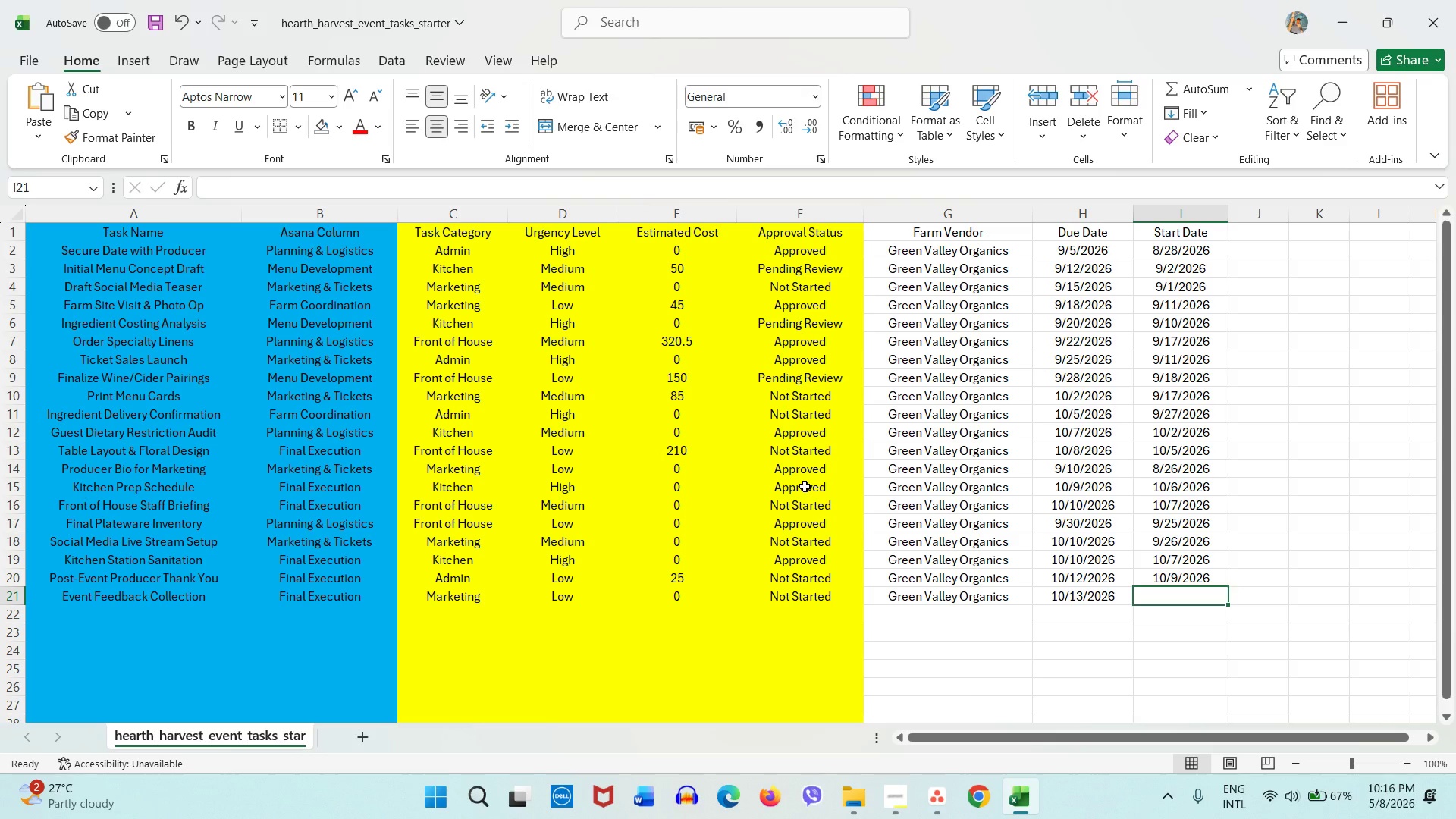 
key(Numpad1)
 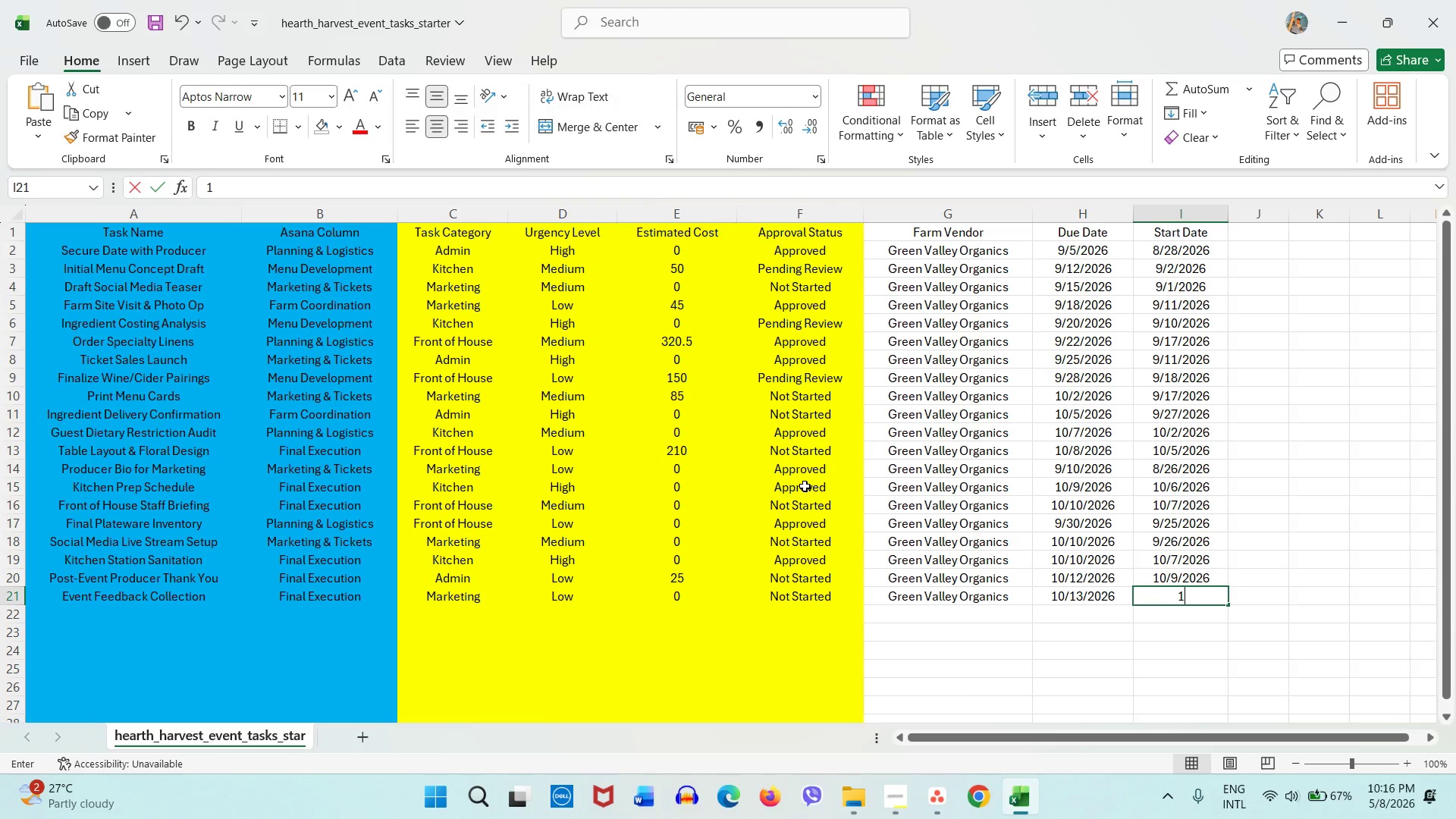 
key(Numpad0)
 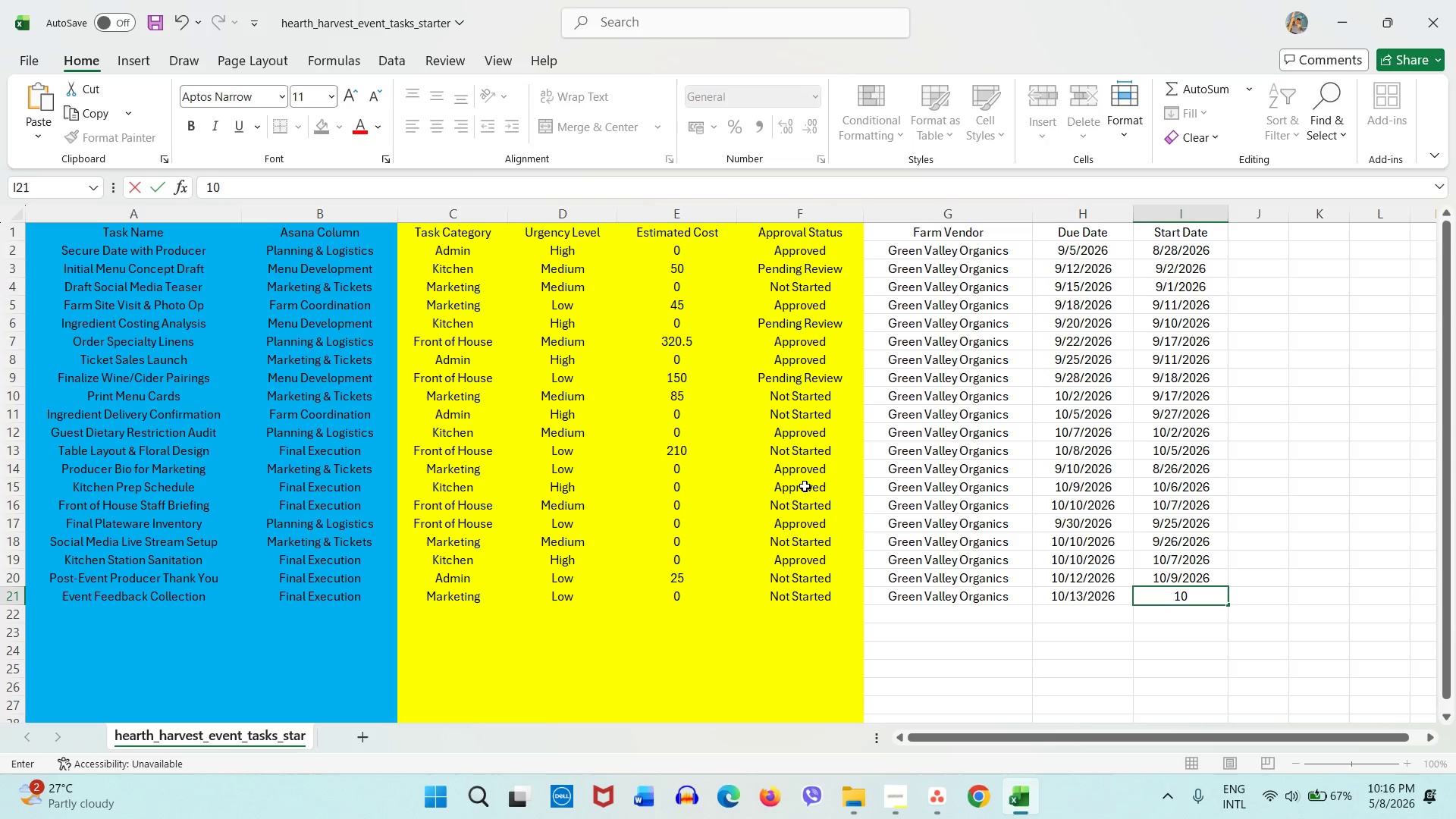 
key(Slash)
 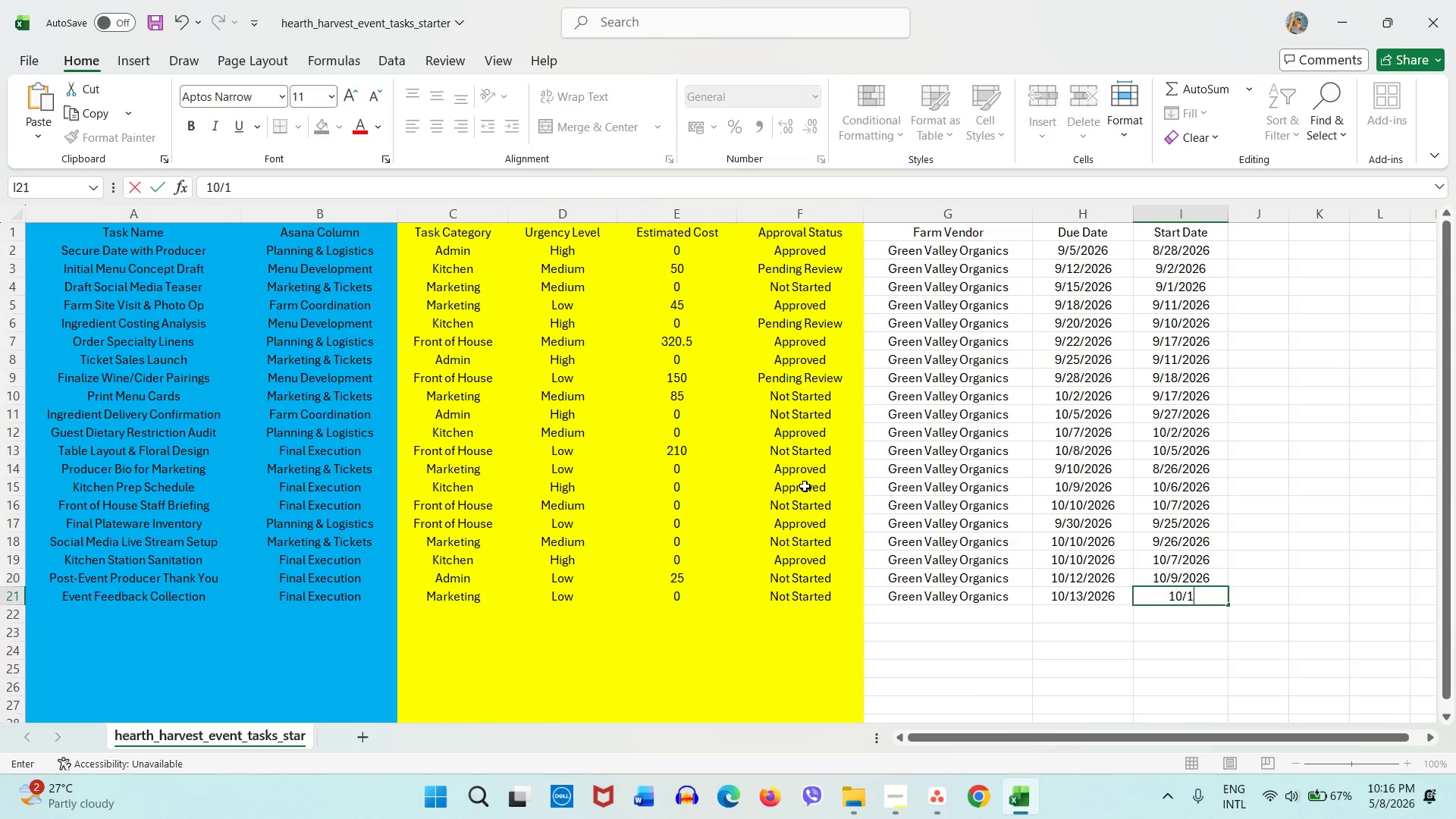 
key(Numpad1)
 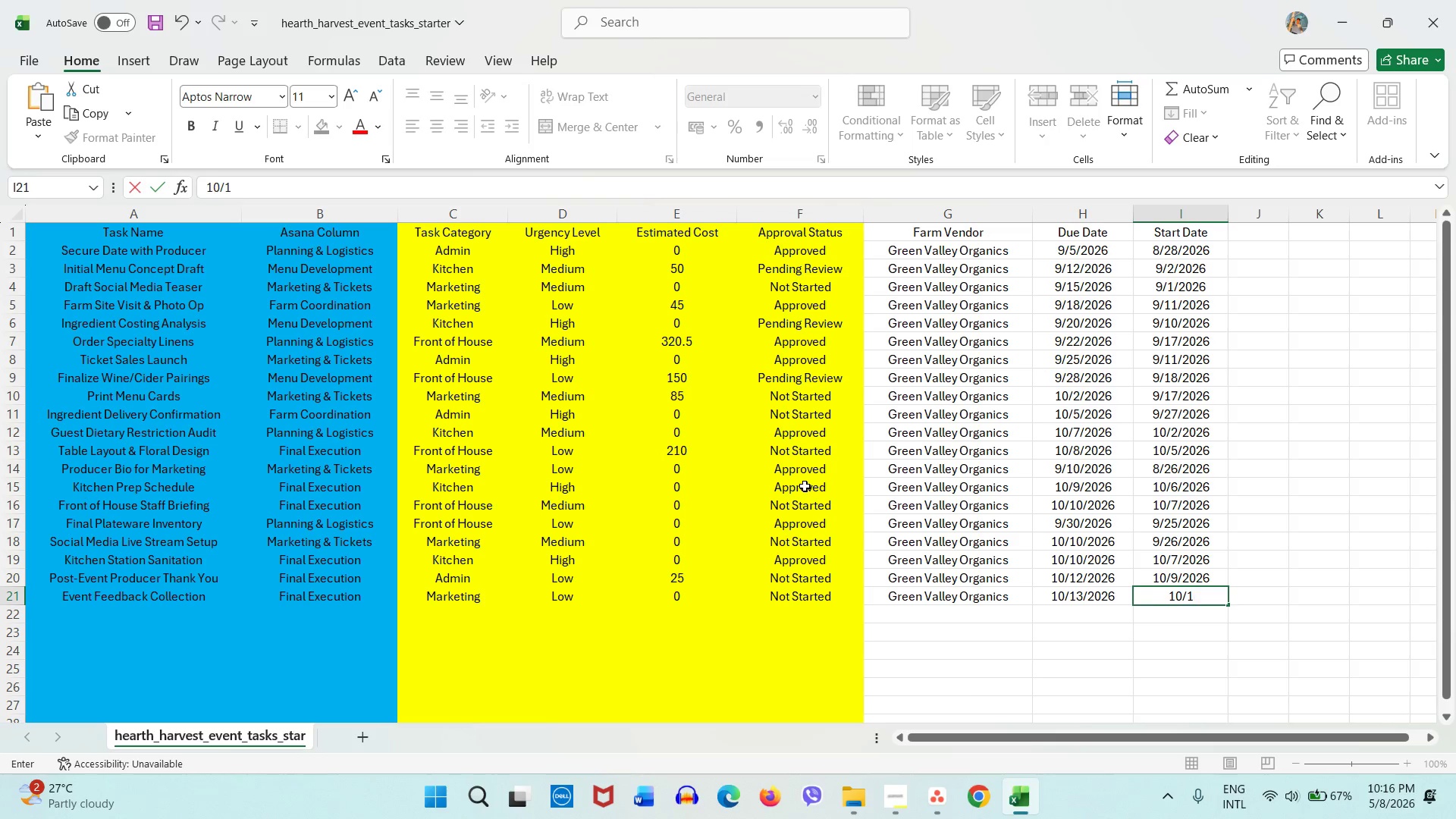 
key(Numpad0)
 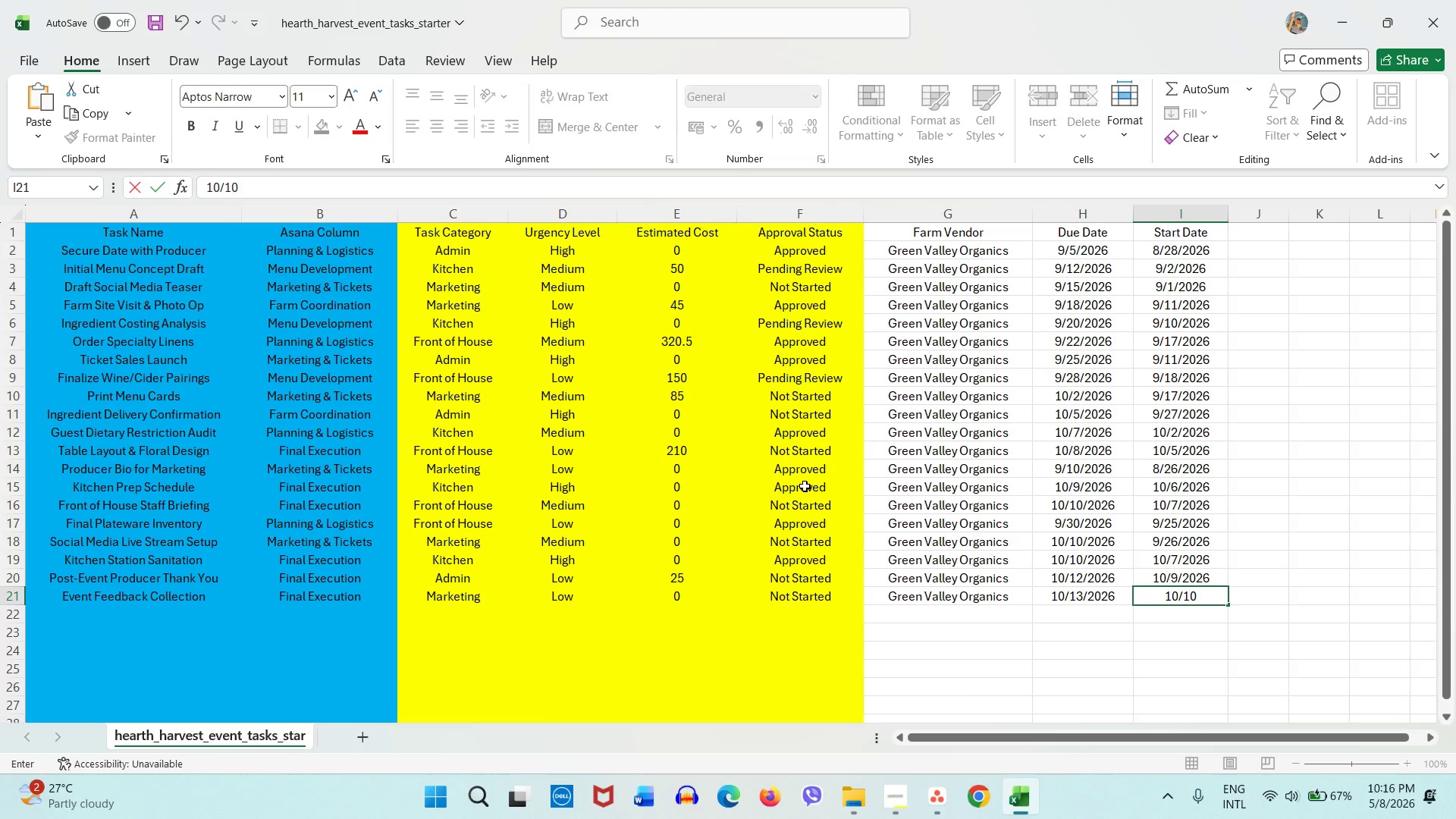 
key(Slash)
 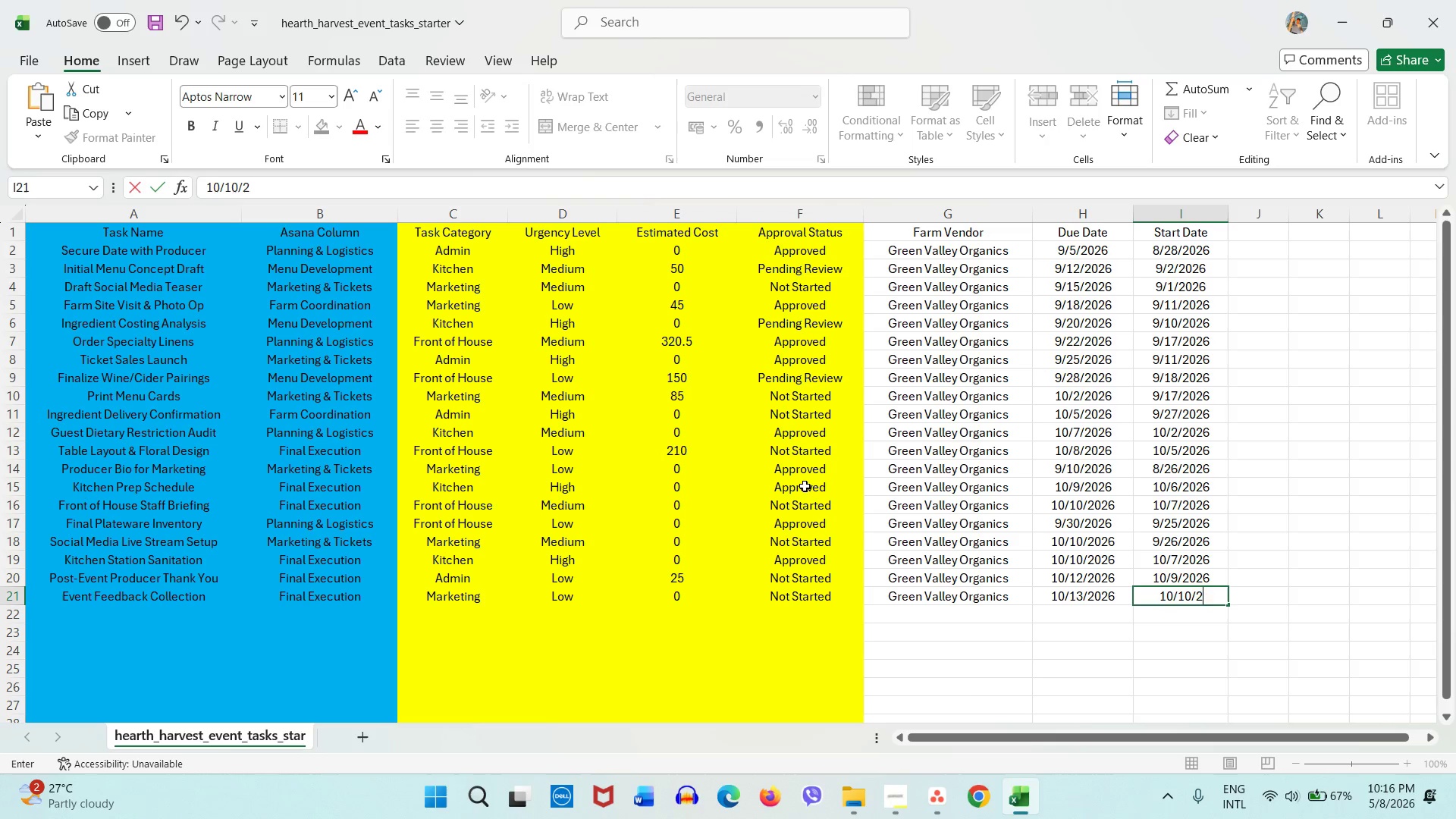 
key(Numpad2)
 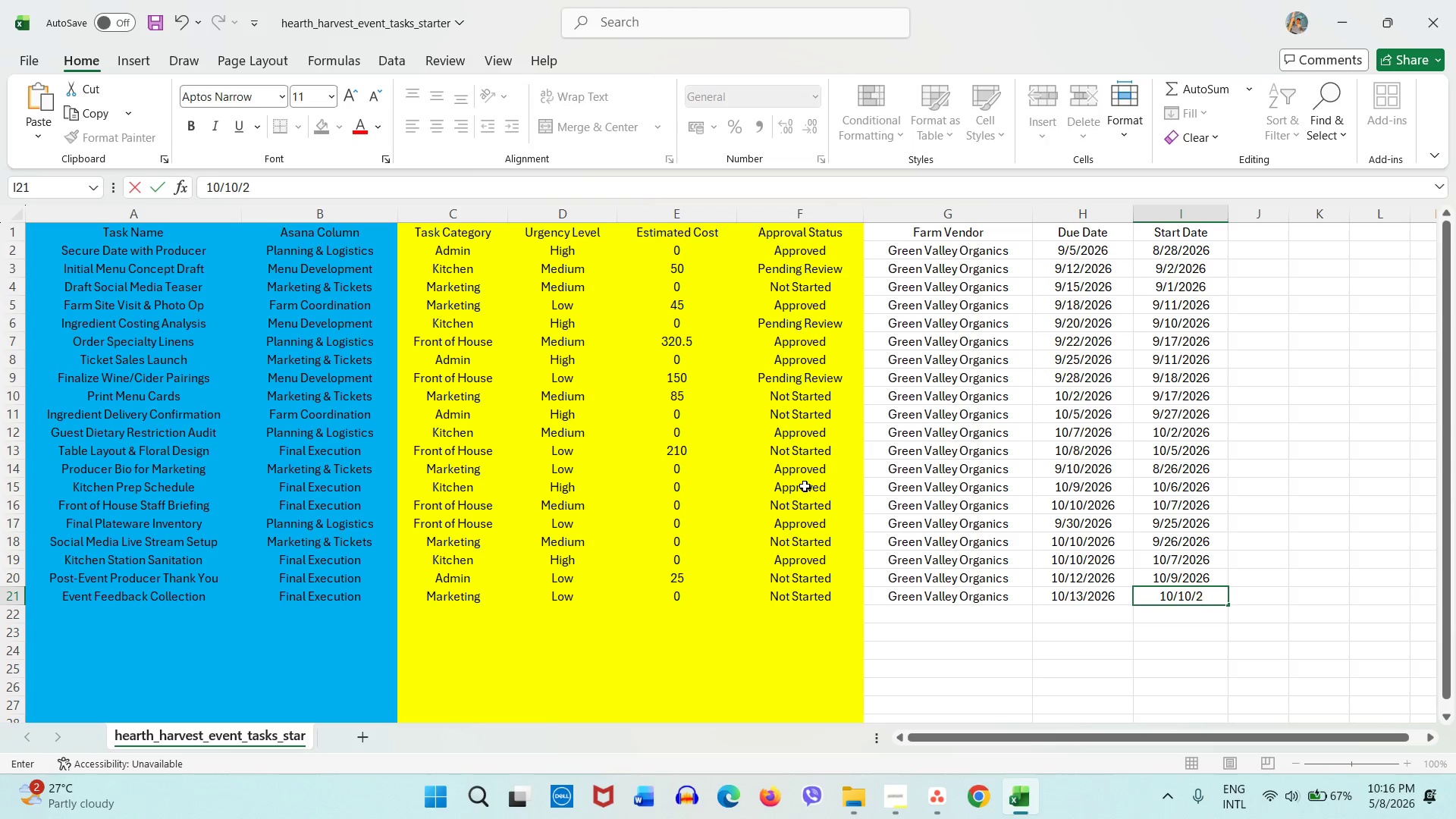 
key(Numpad6)
 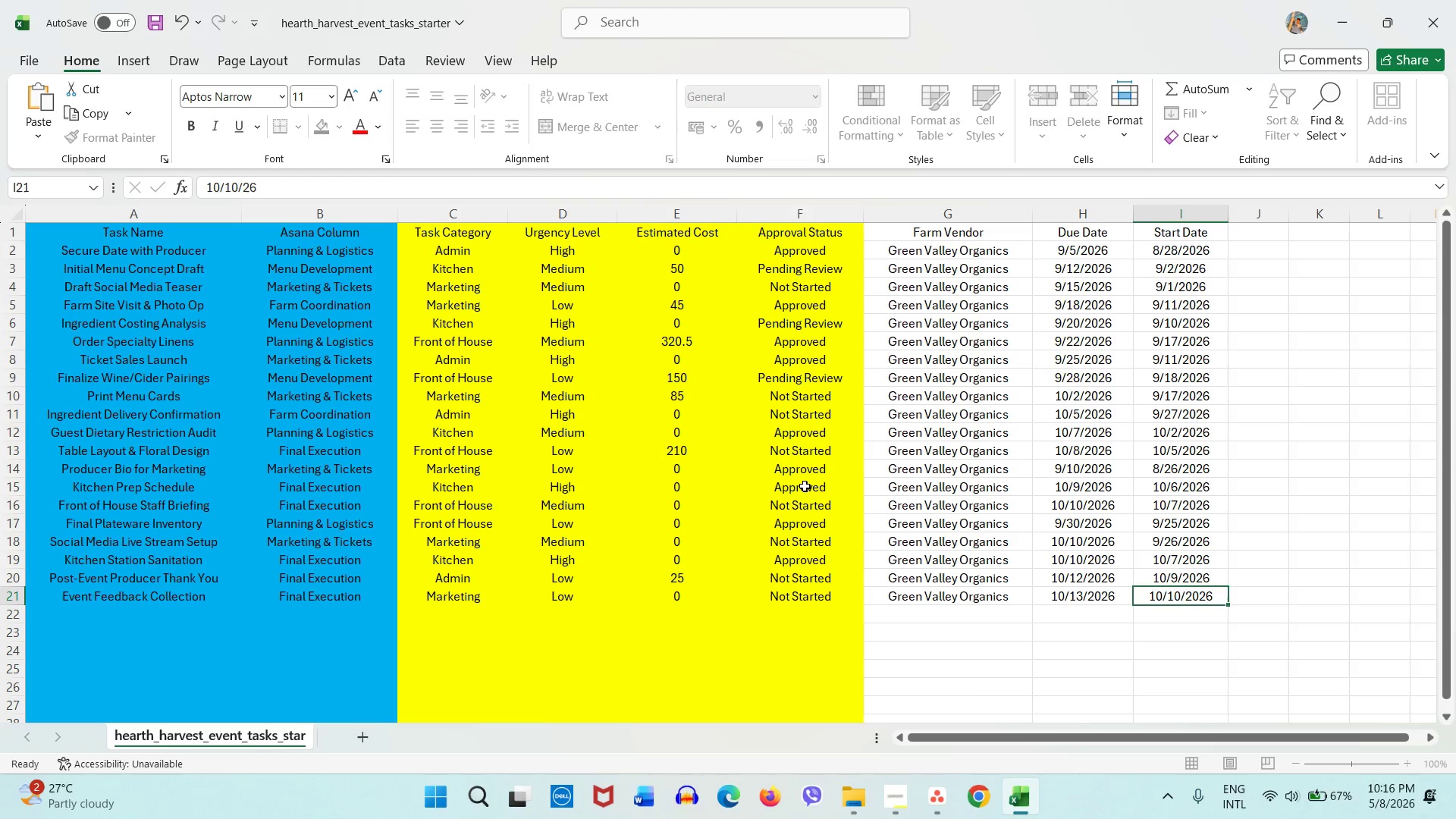 
key(NumpadEnter)
 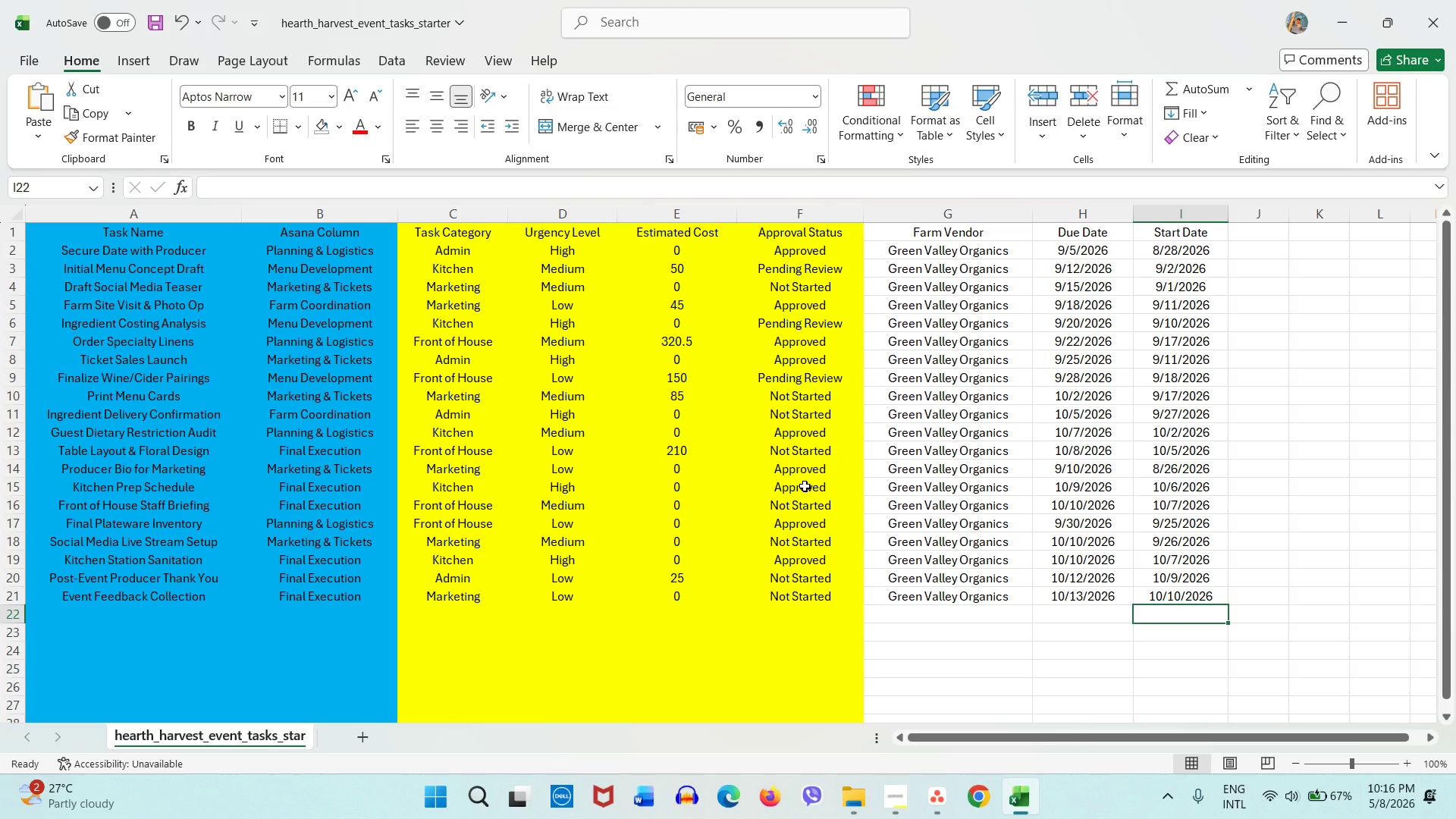 
key(Control+S)
 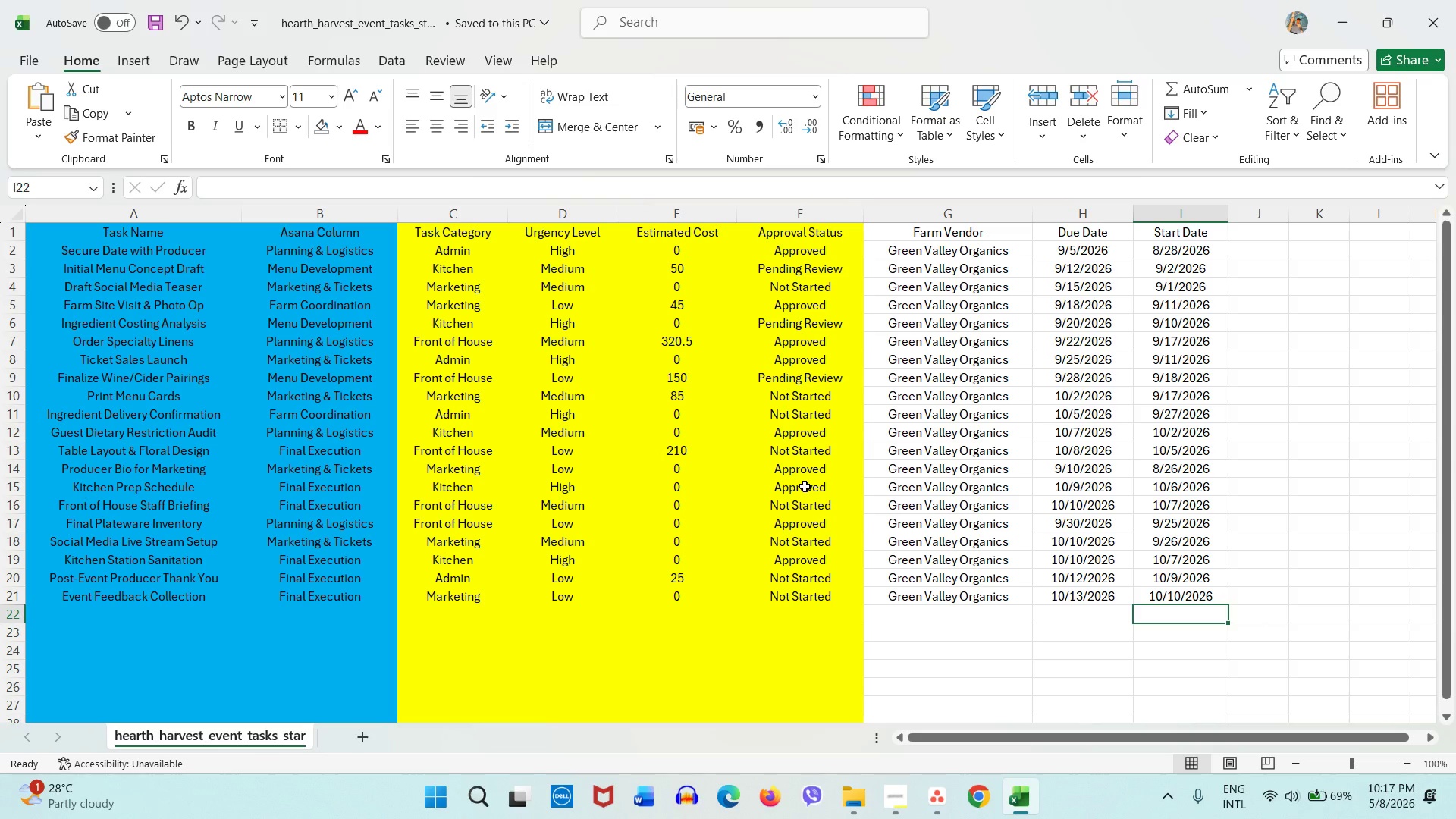 
wait(55.55)
 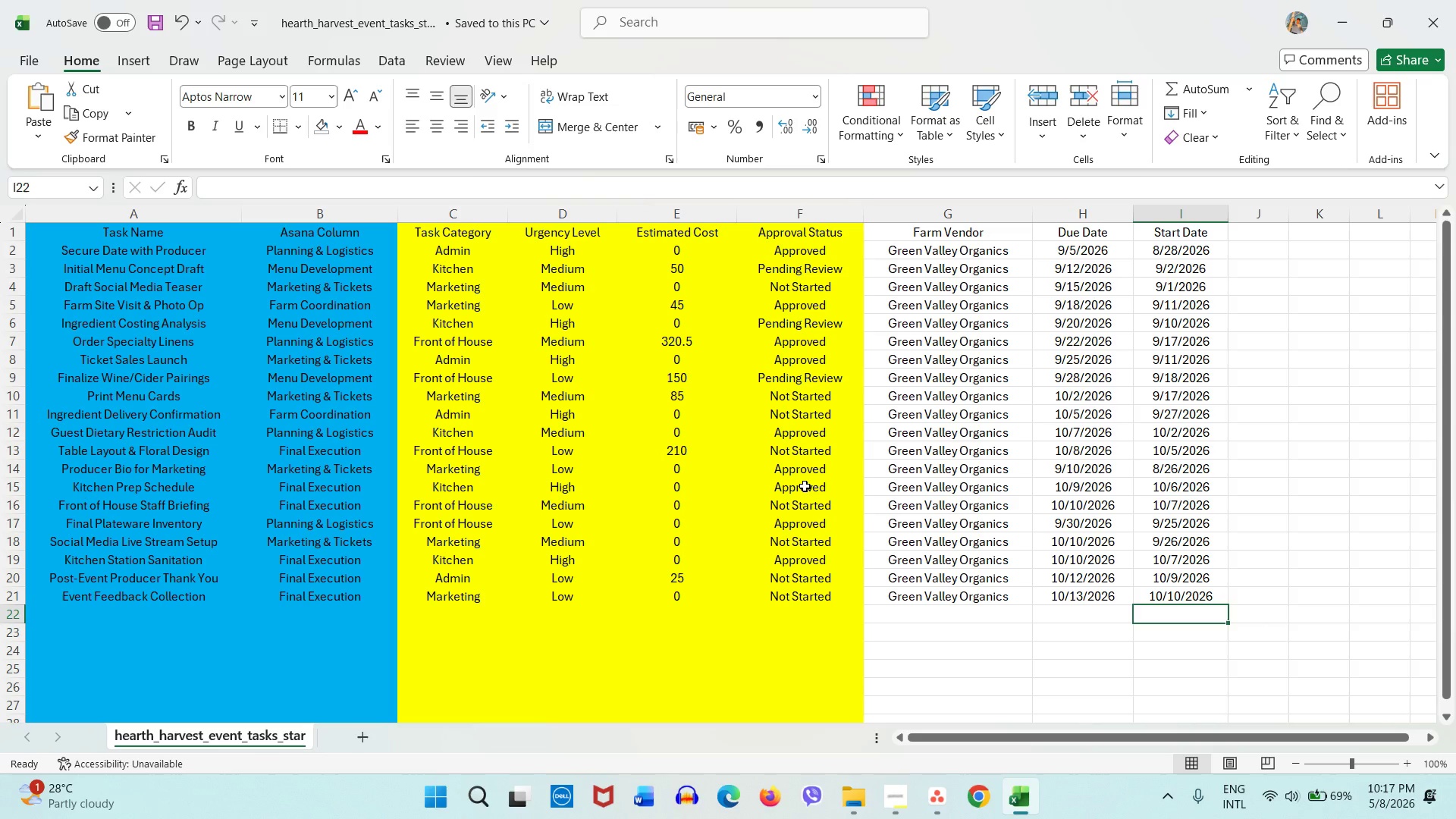 
key(Control+S)
 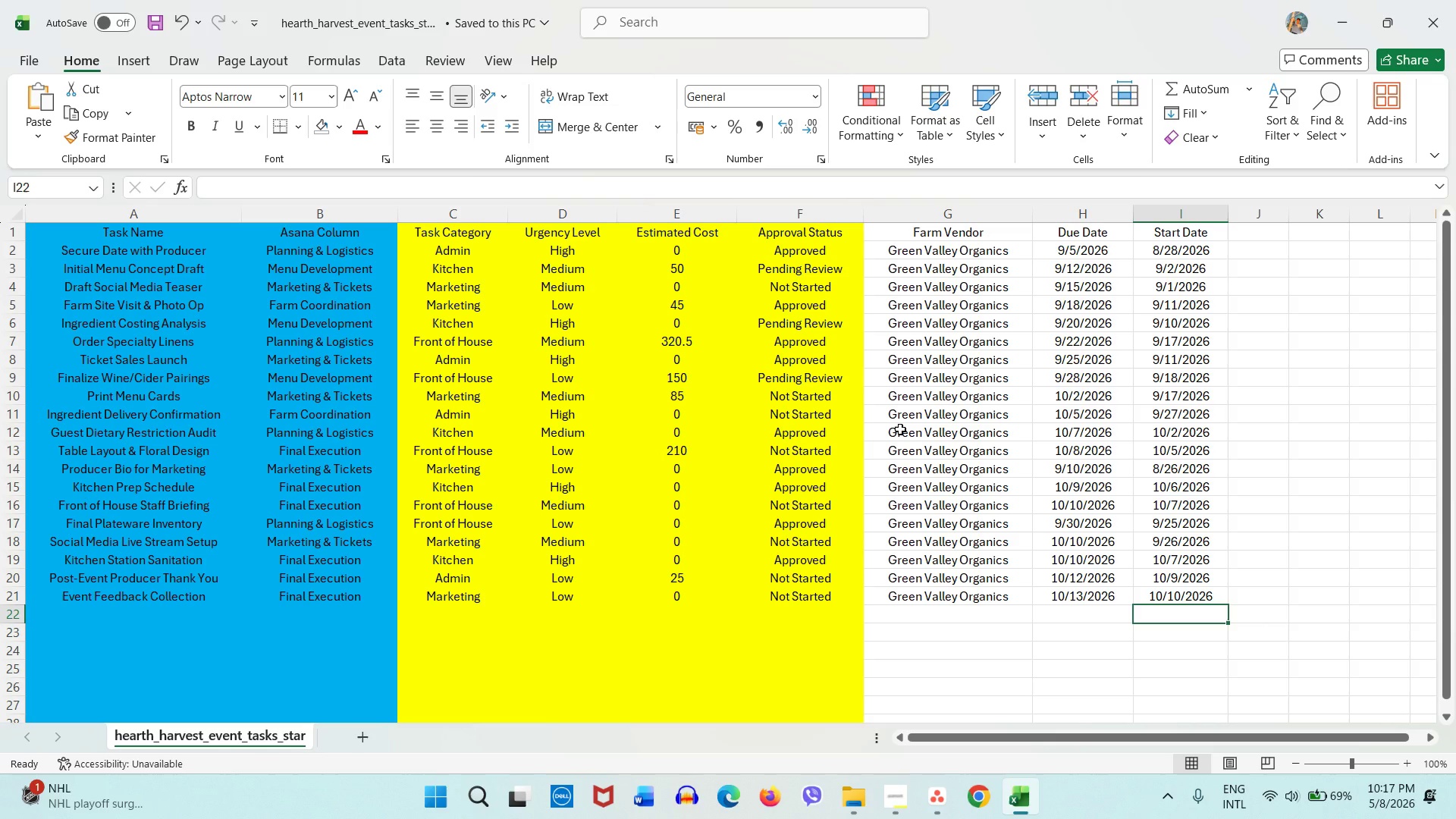 
wait(18.42)
 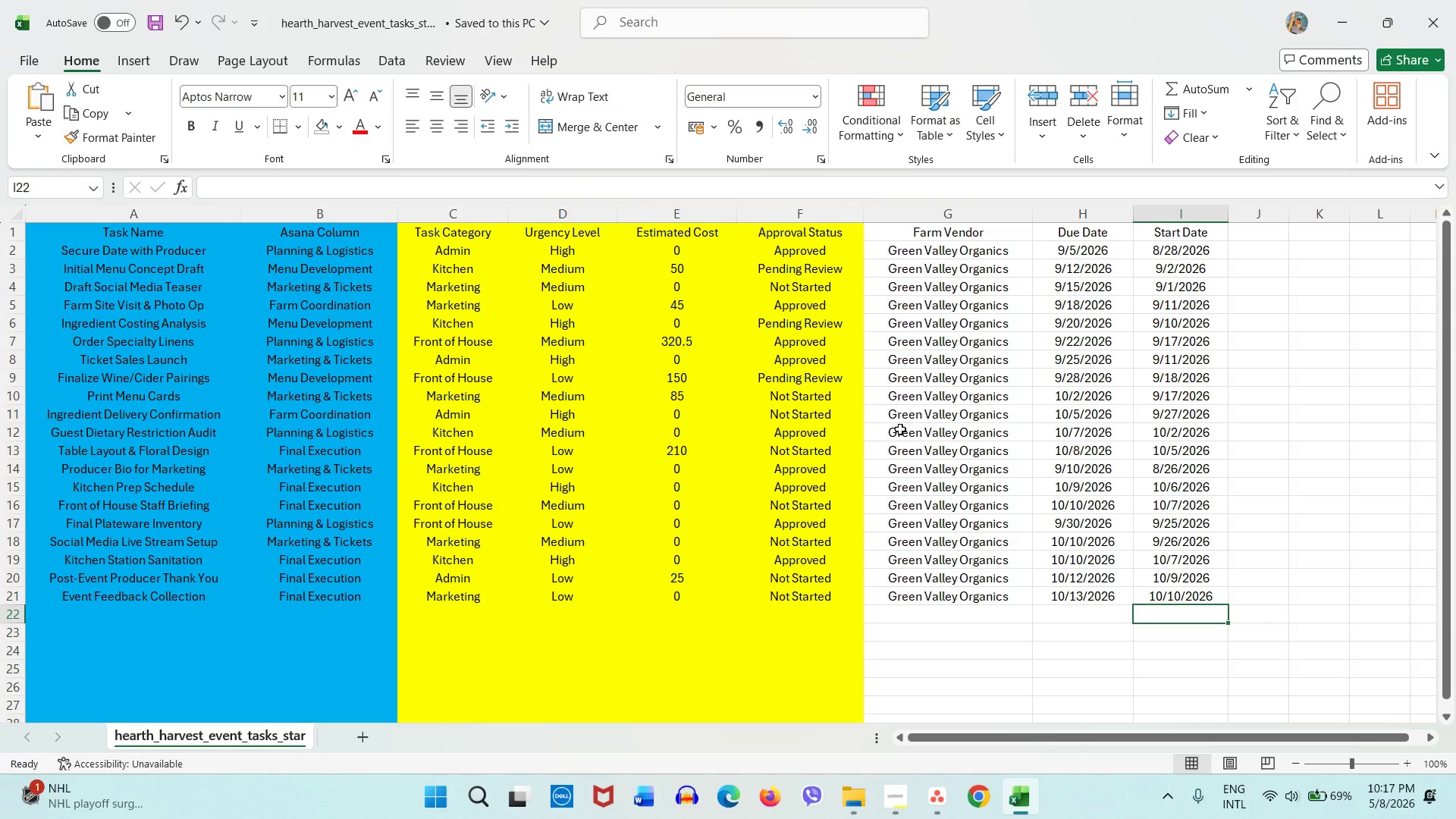 
scroll: coordinate [900, 429], scroll_direction: up, amount: 3.0
 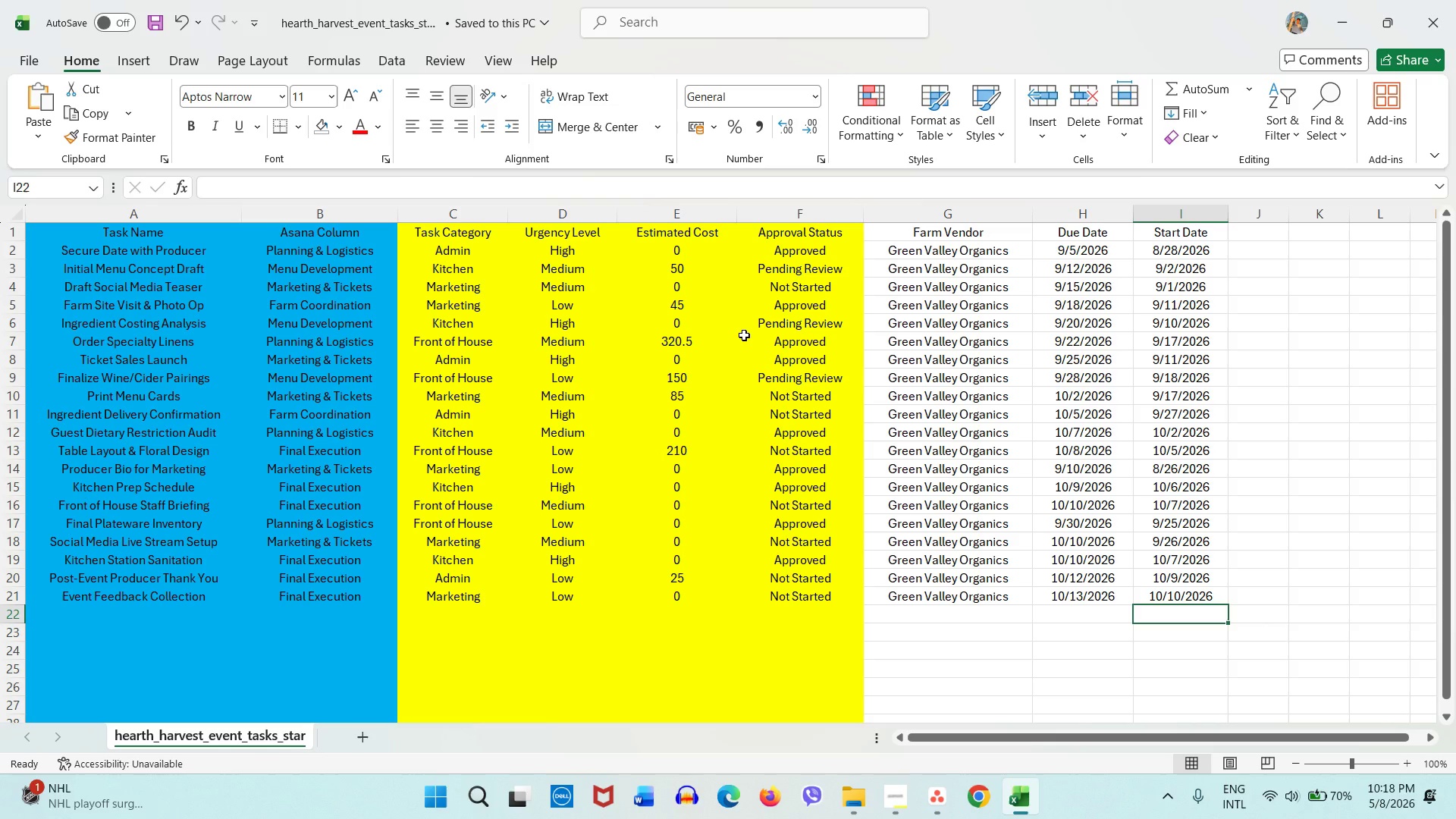 
wait(26.67)
 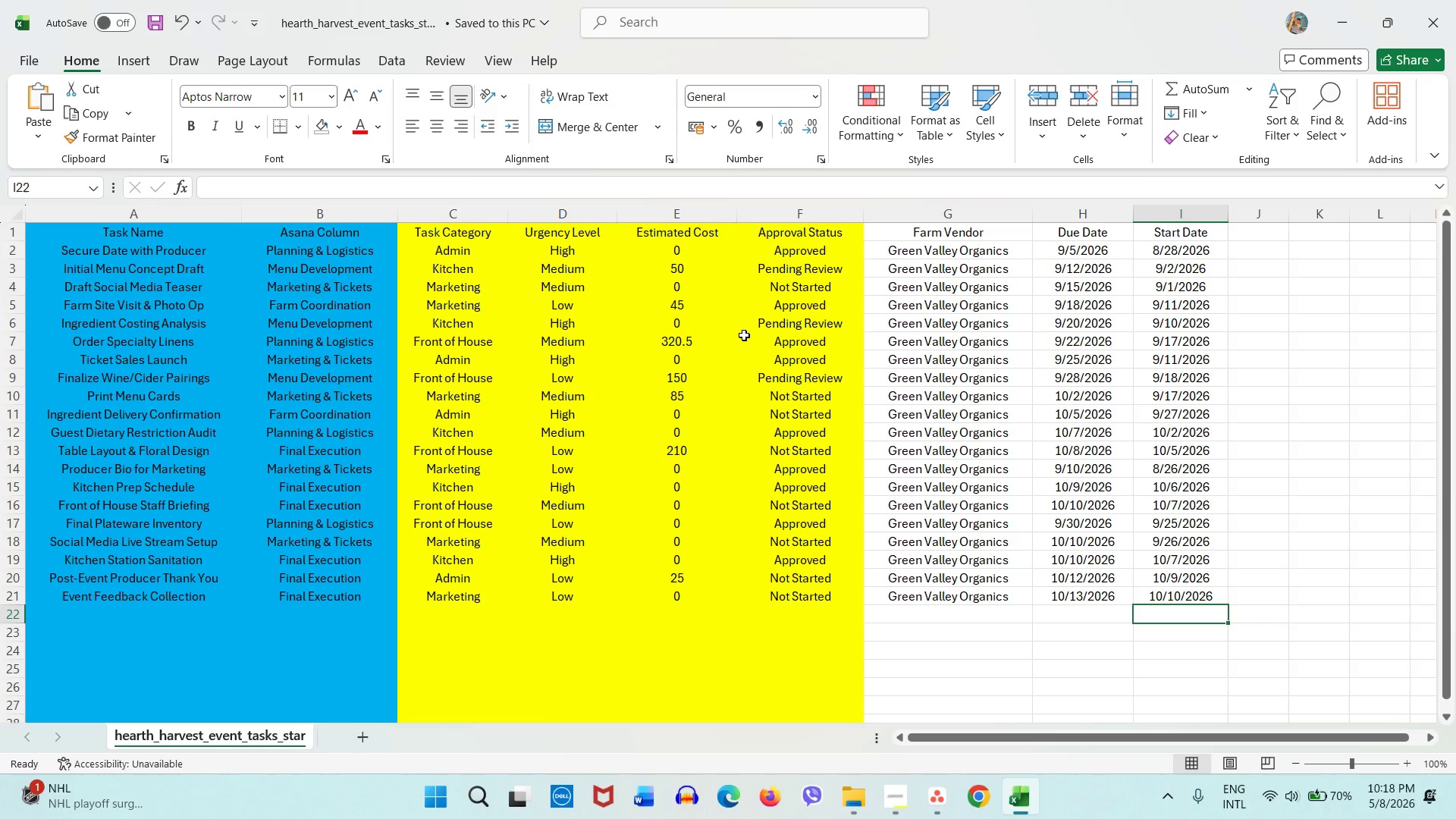 
left_click([1118, 332])
 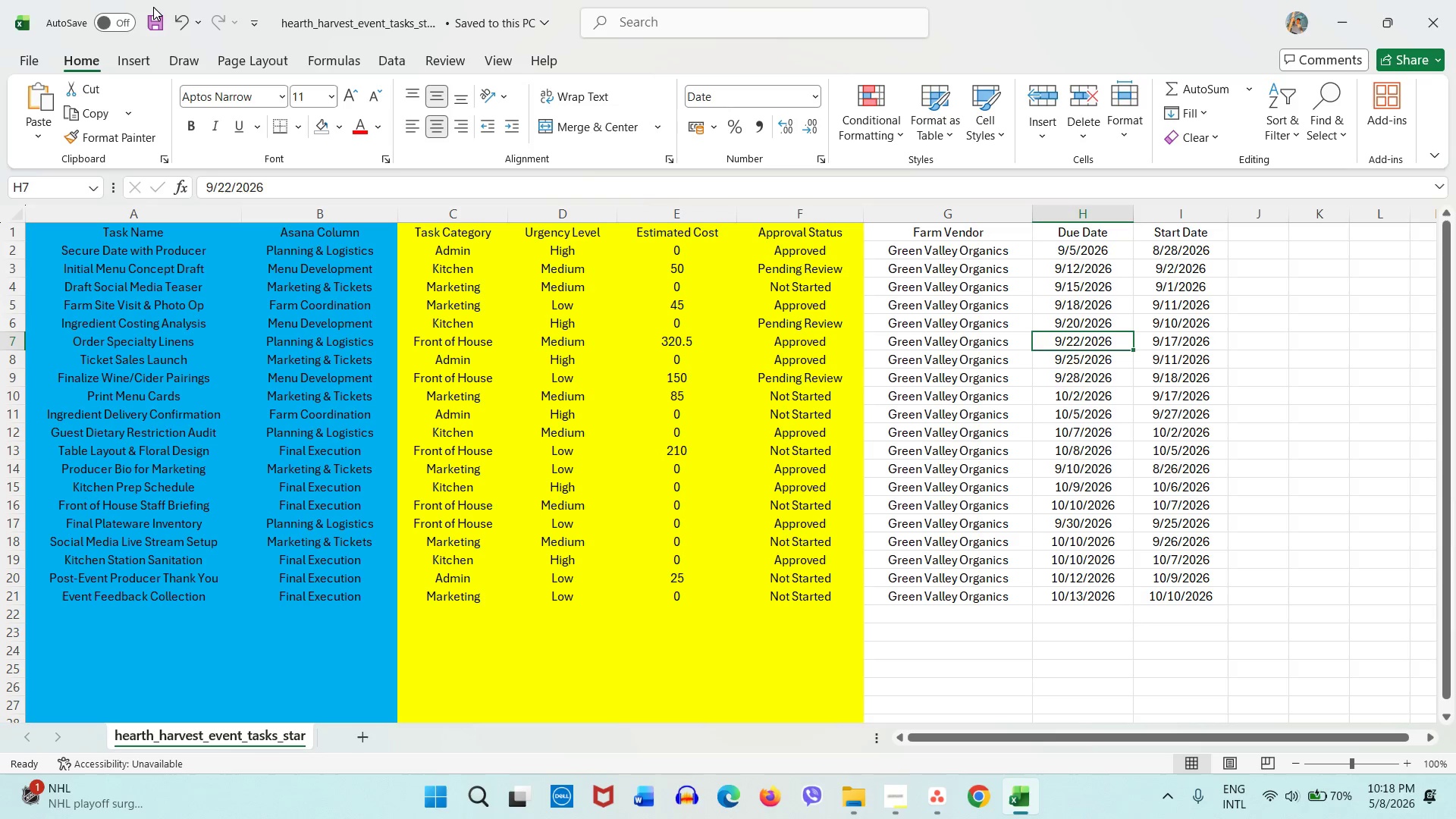 
left_click([153, 9])
 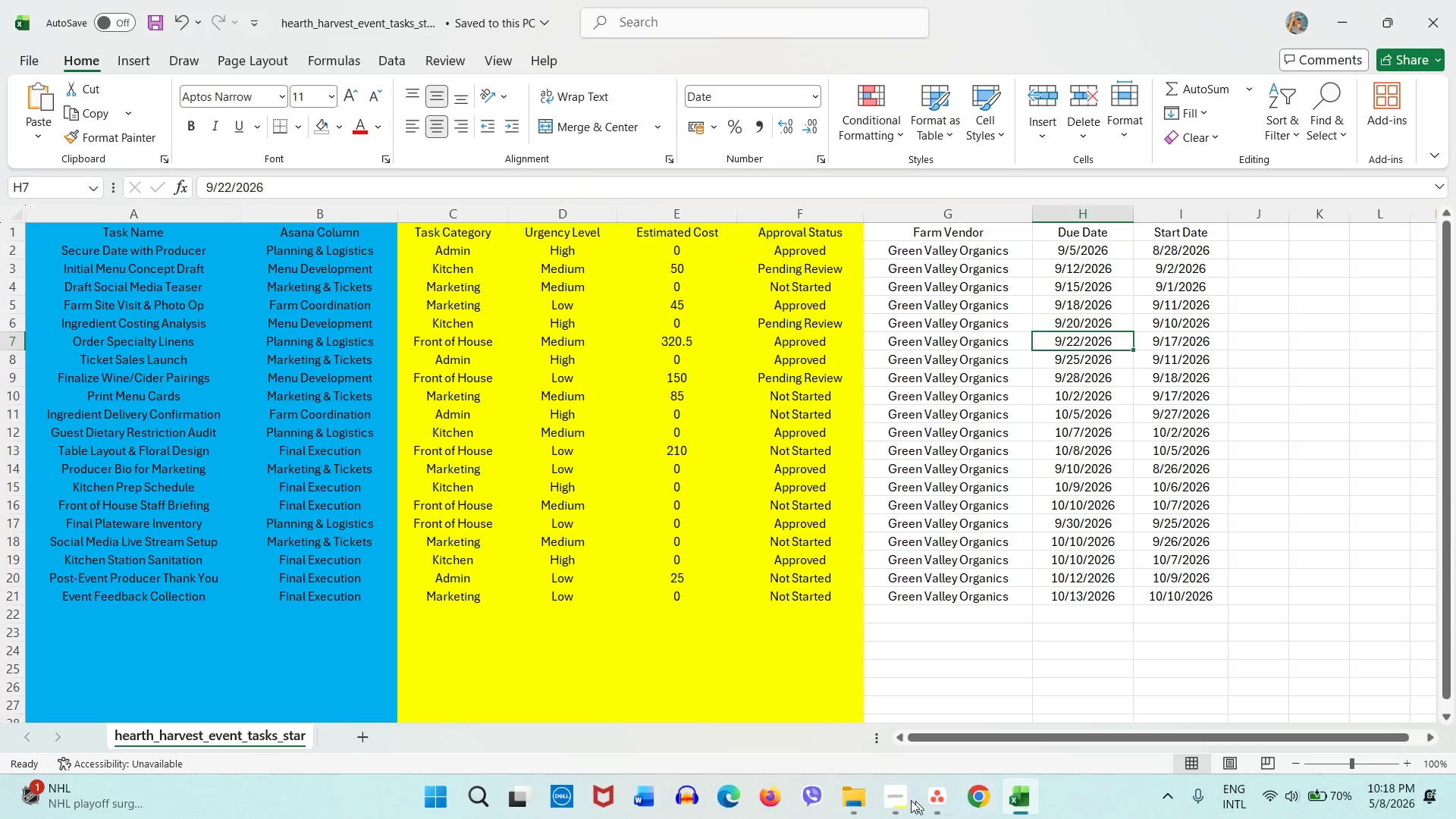 
left_click([906, 790])